 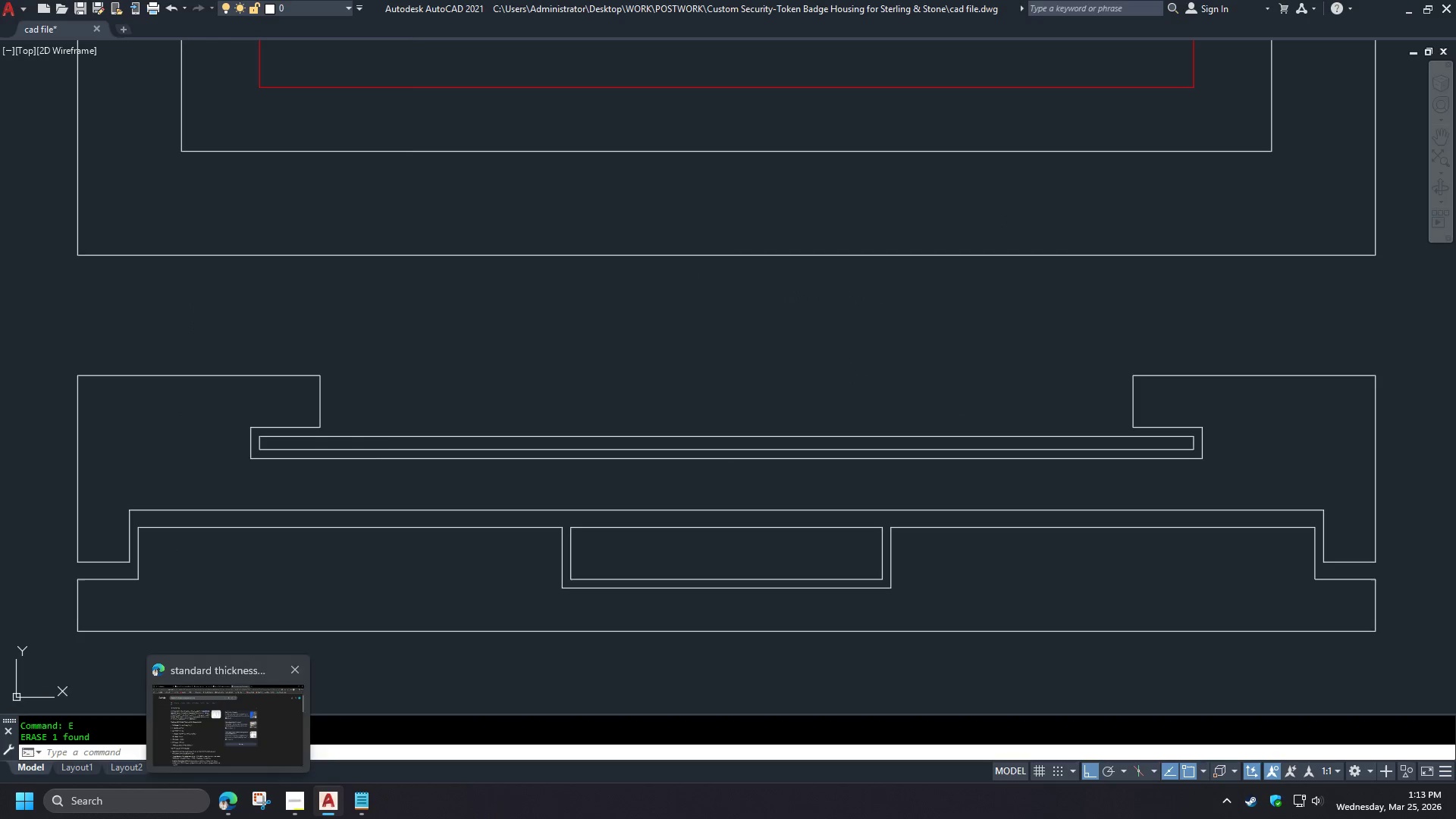 
key(C)
 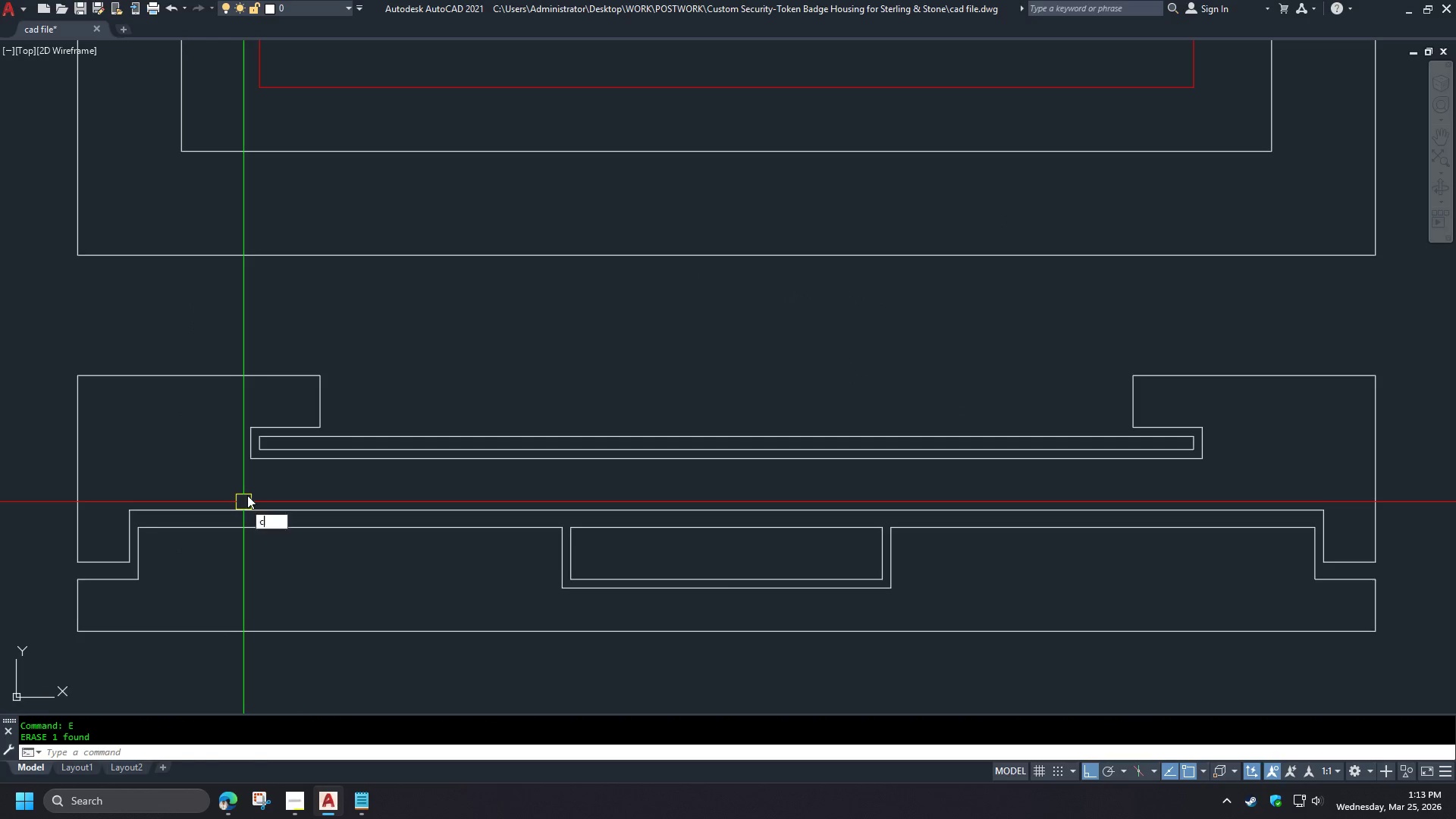 
key(Space)
 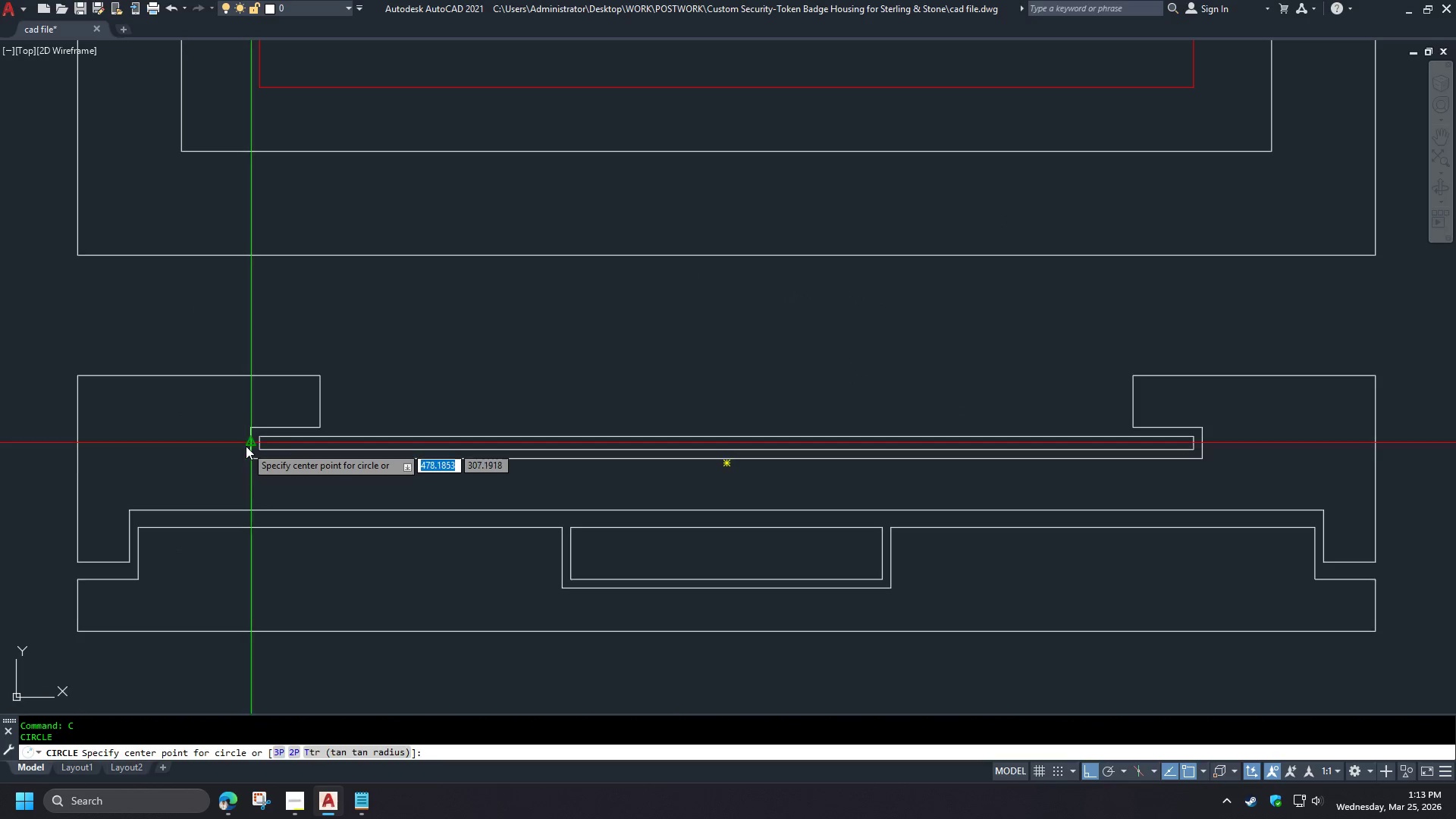 
left_click([246, 446])
 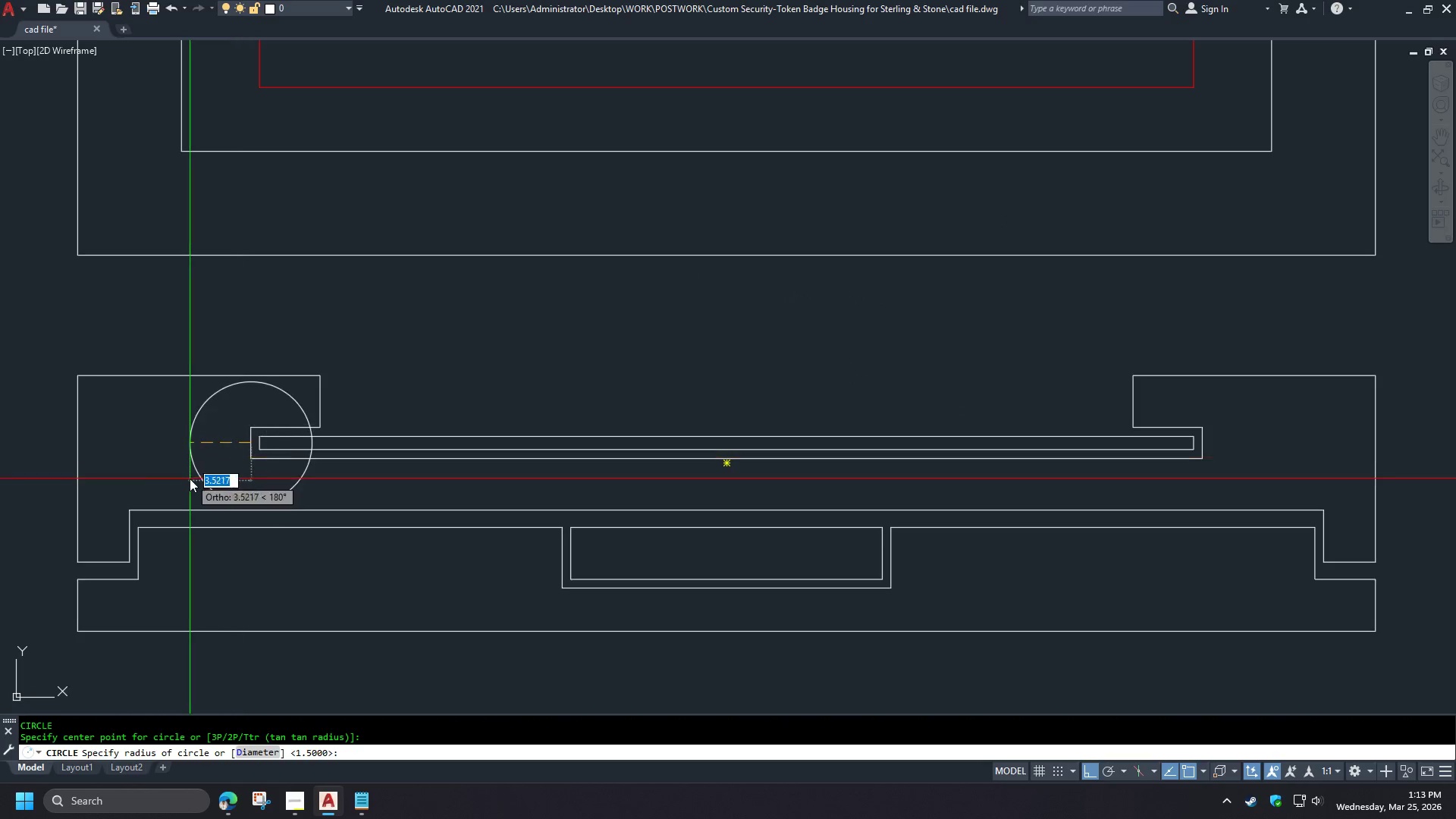 
key(D)
 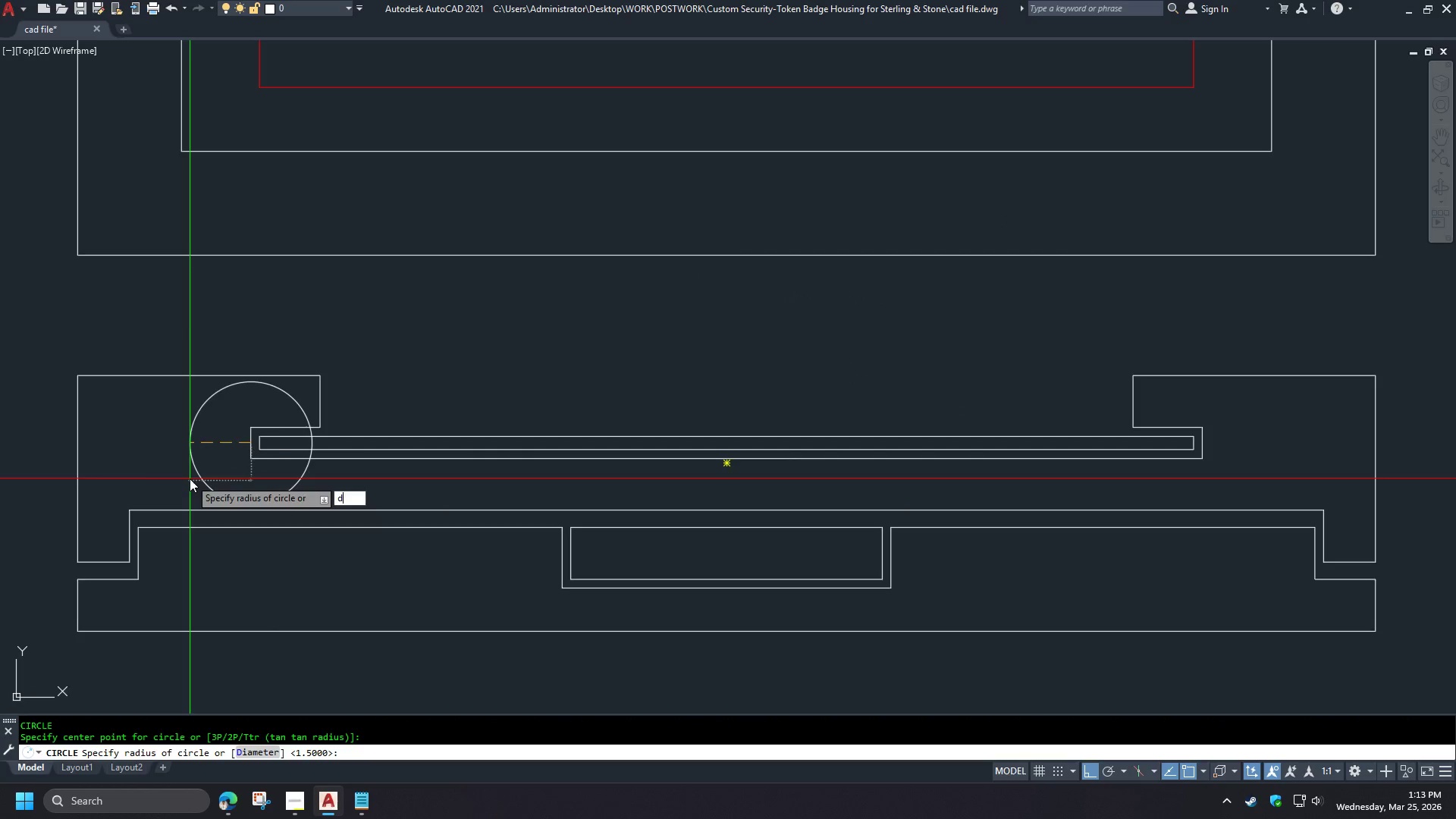 
key(Space)
 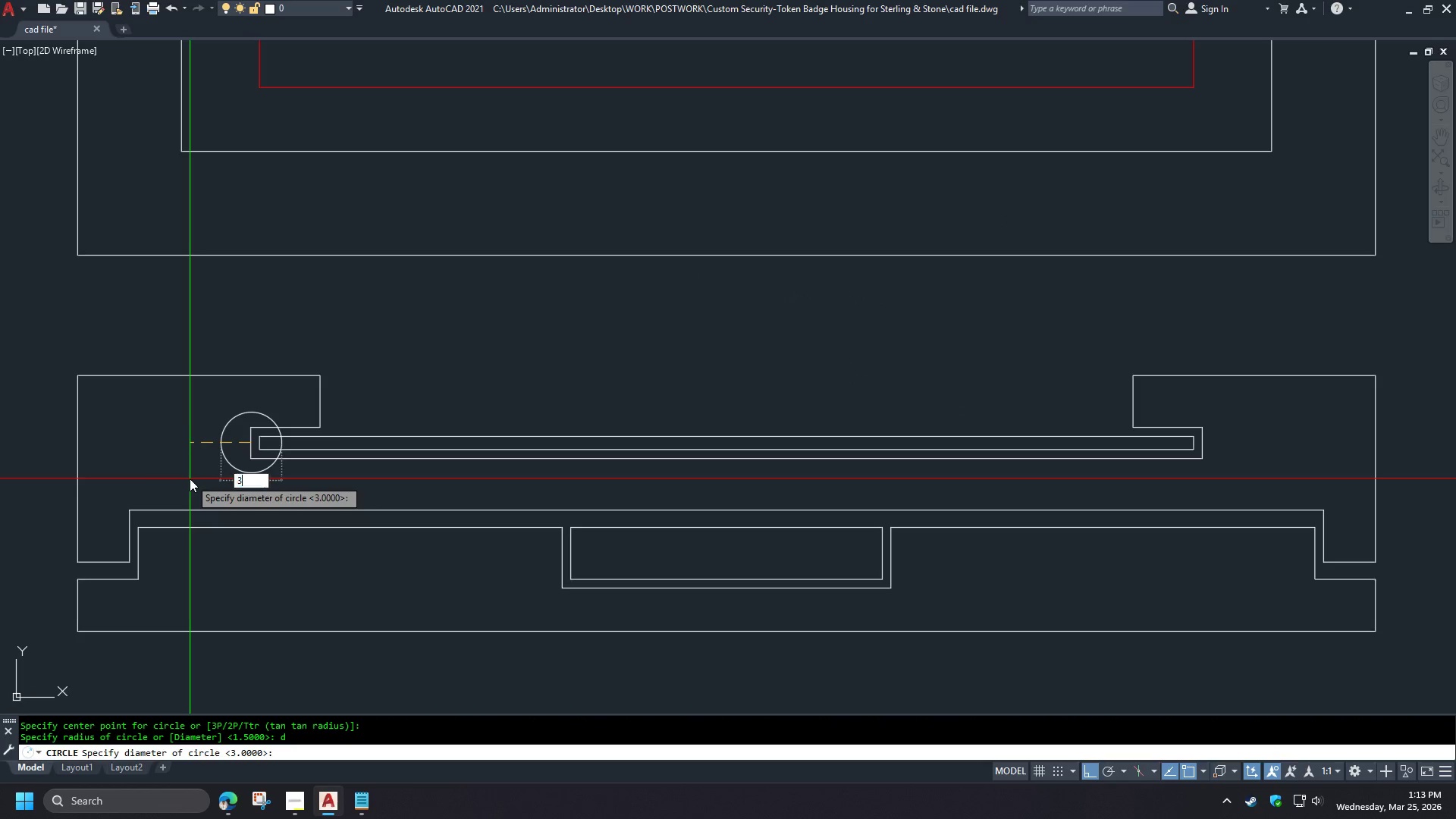 
key(Numpad3)
 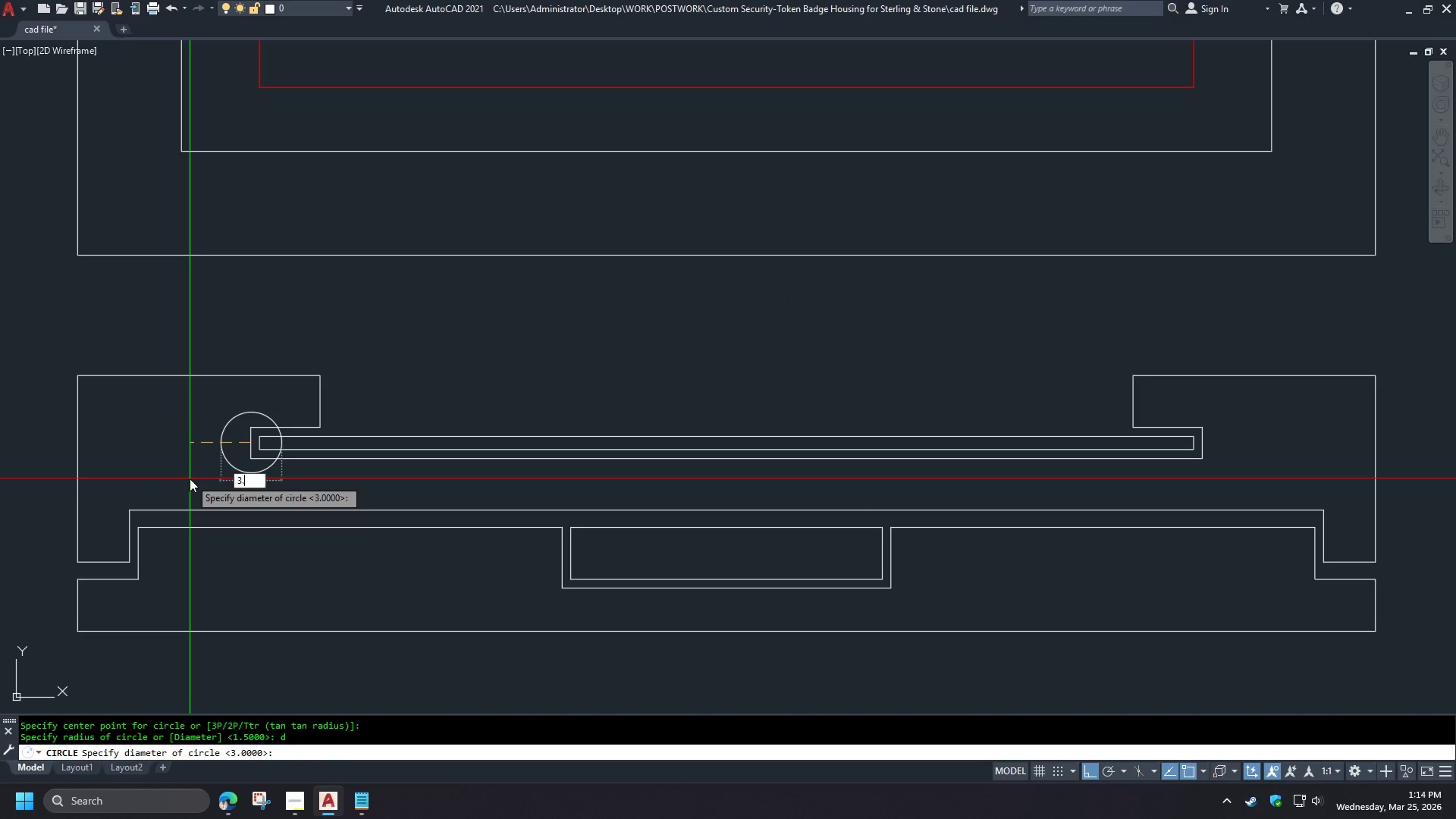 
key(NumpadDecimal)
 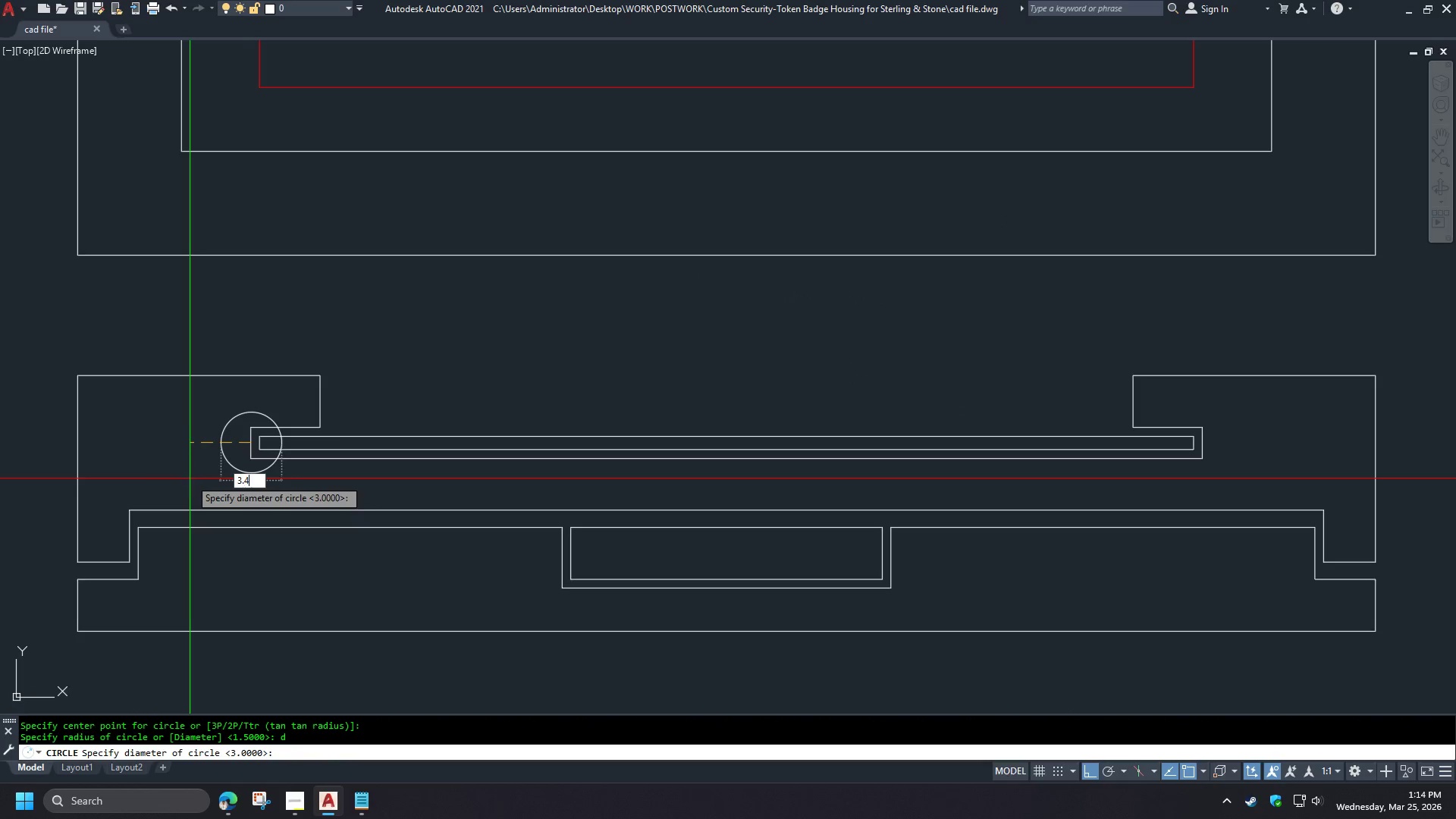 
key(Numpad4)
 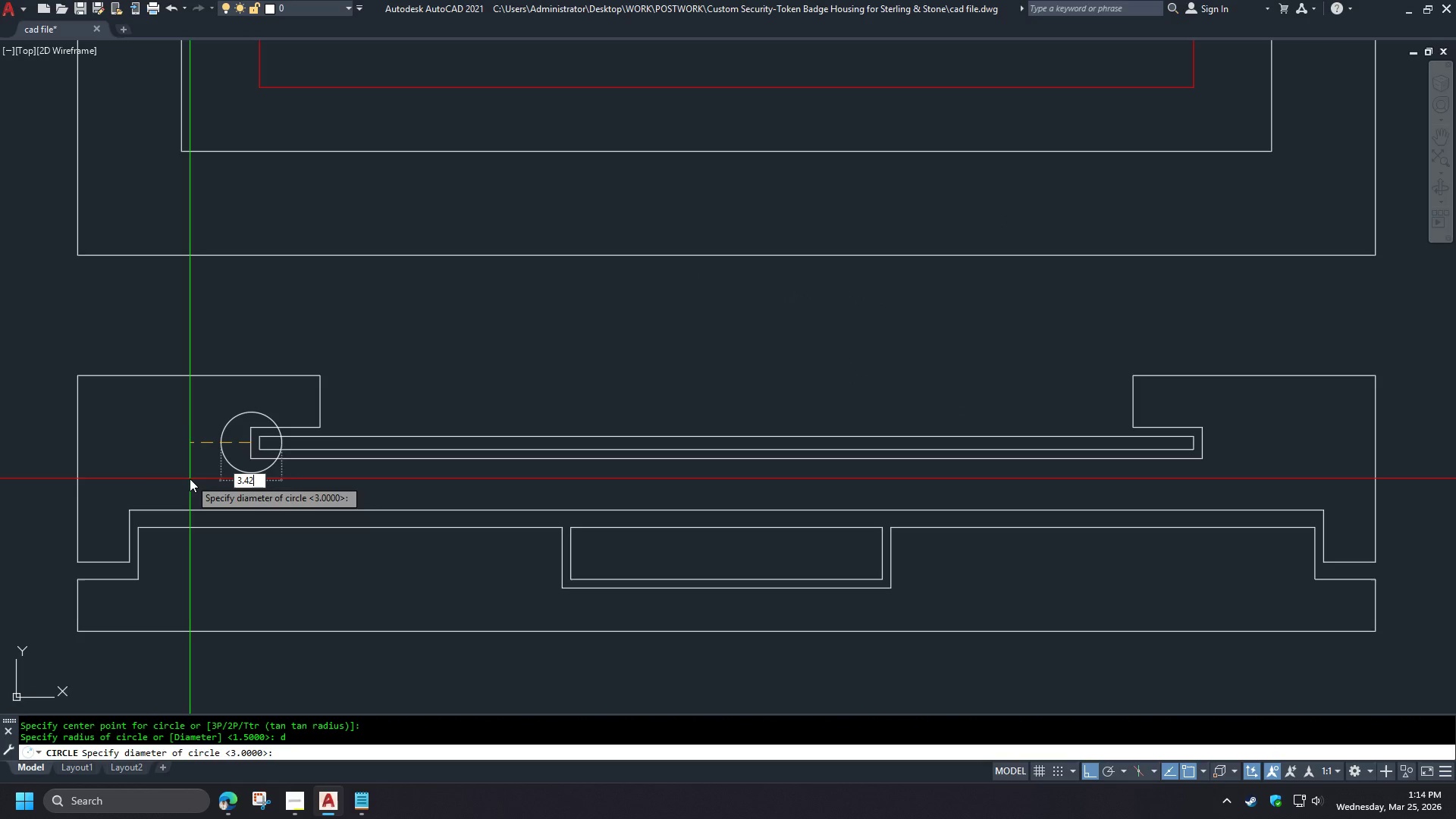 
key(Numpad2)
 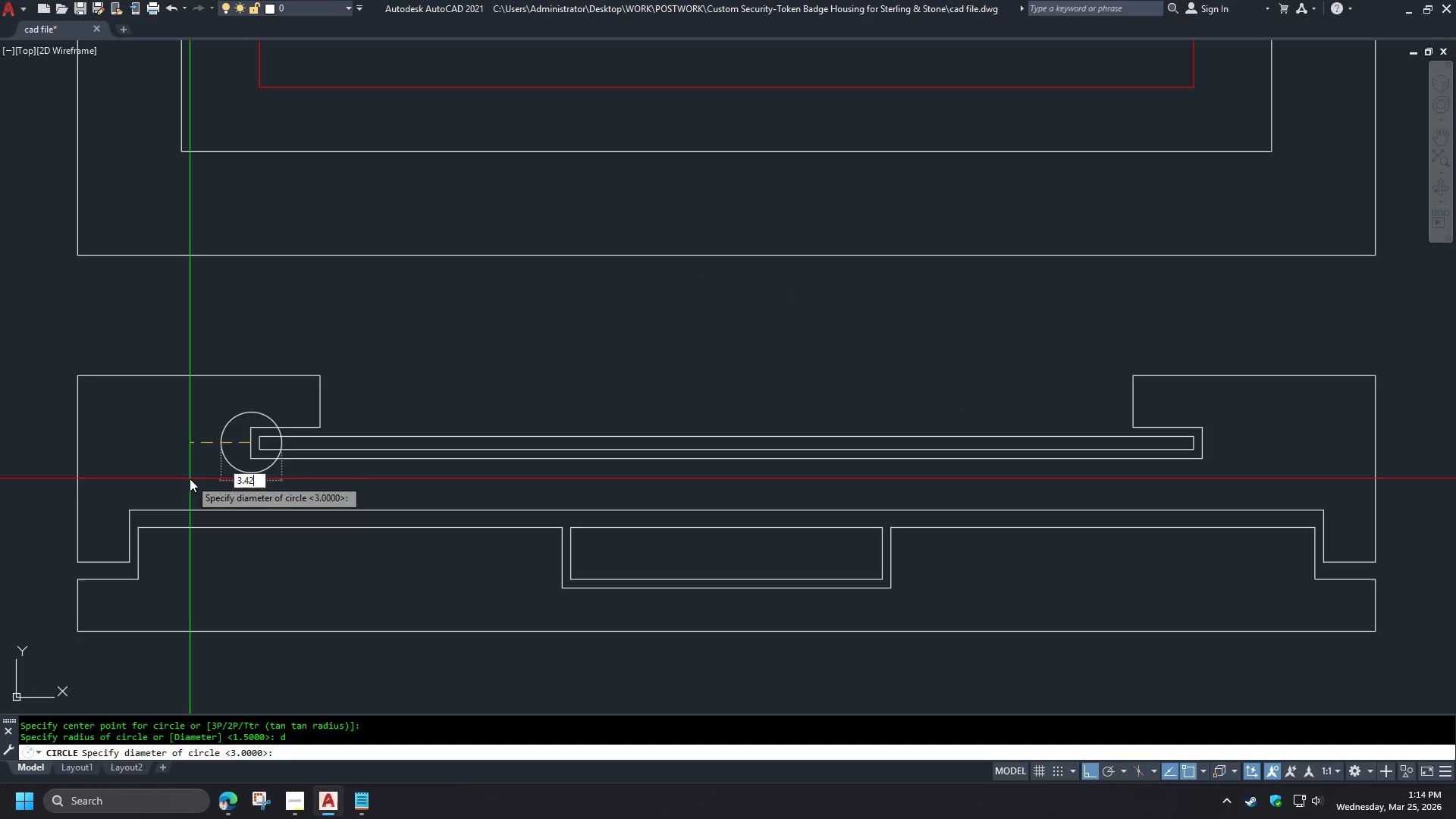 
key(Space)
 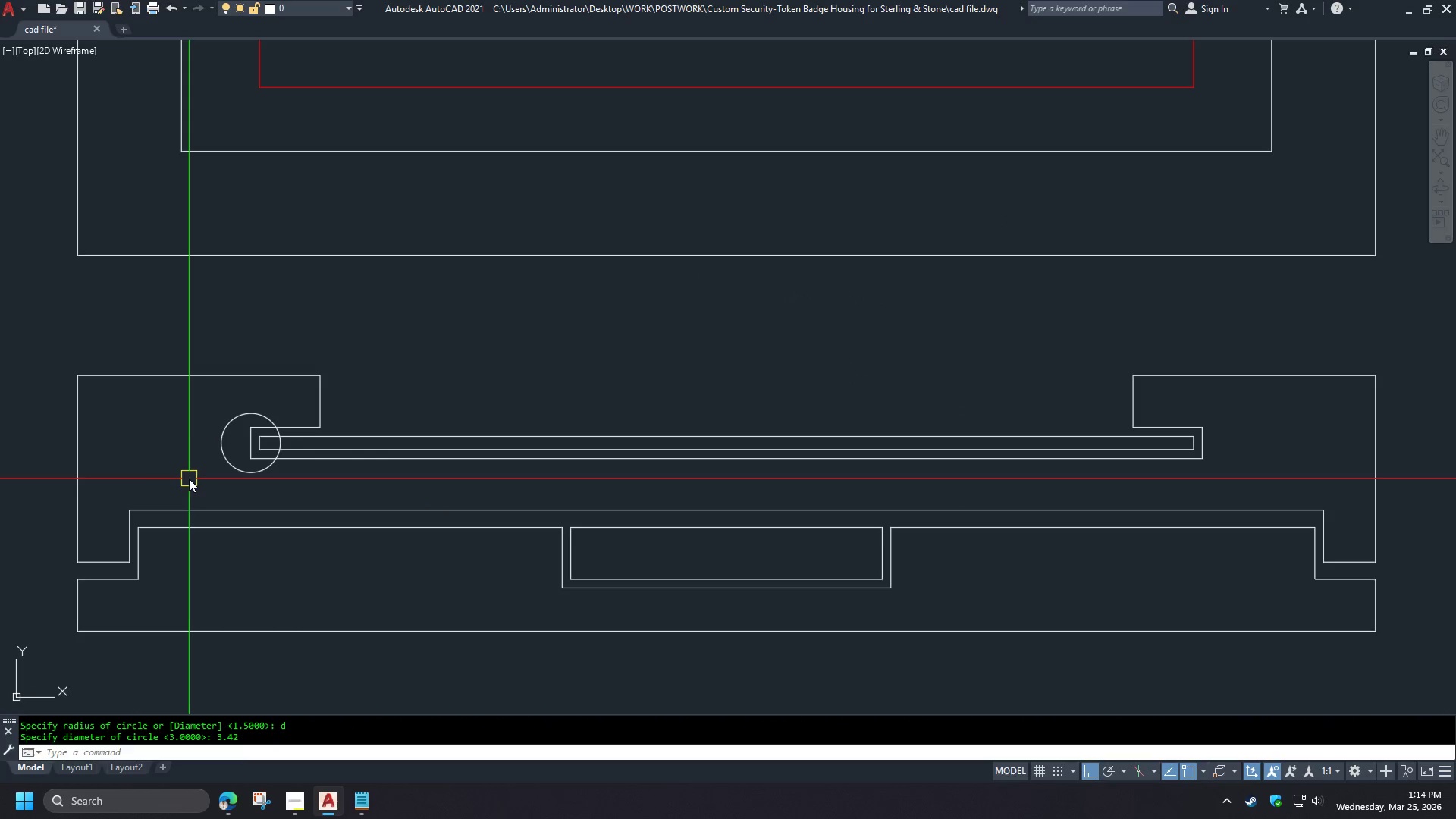 
type(di )
 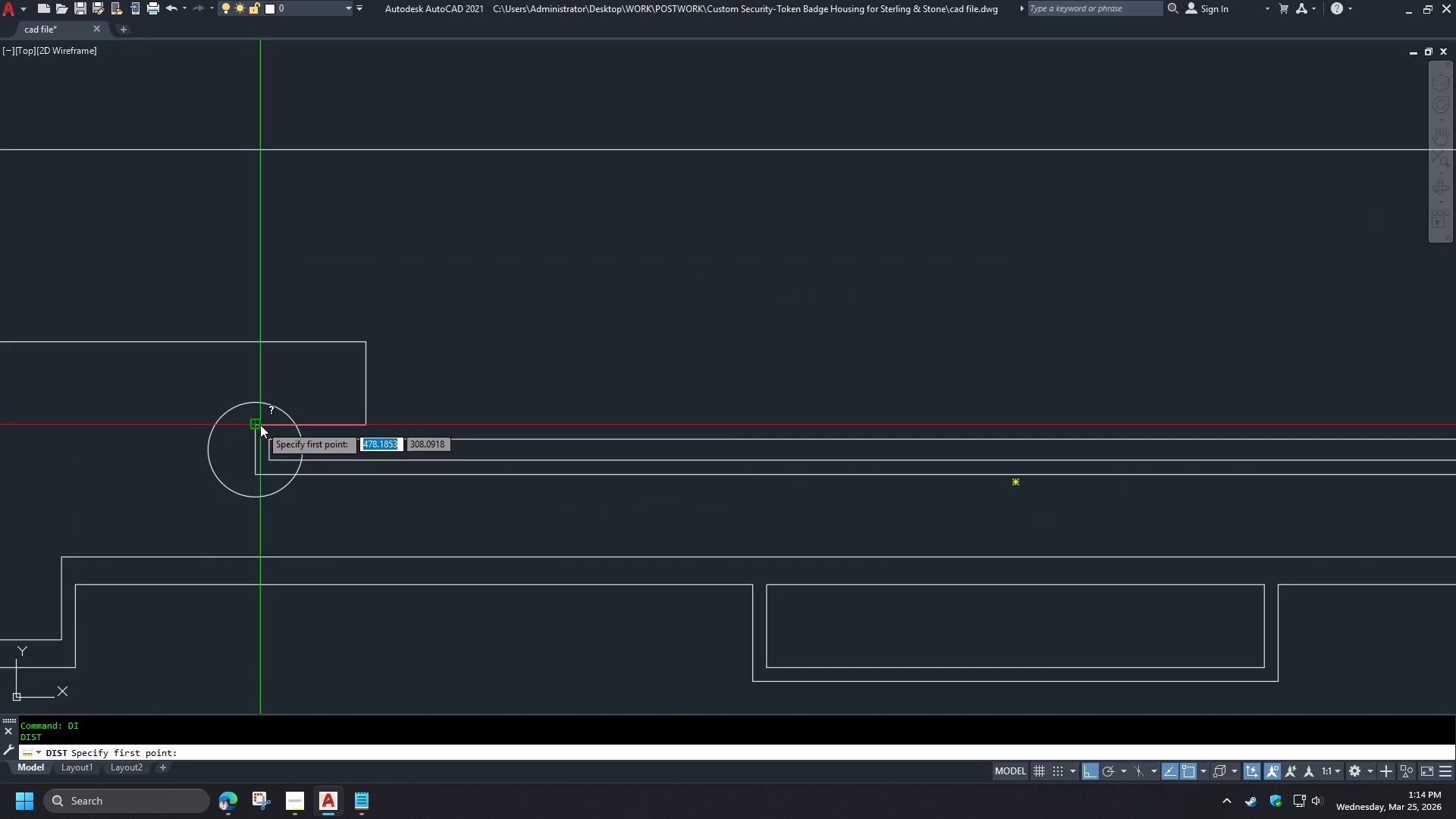 
left_click([260, 425])
 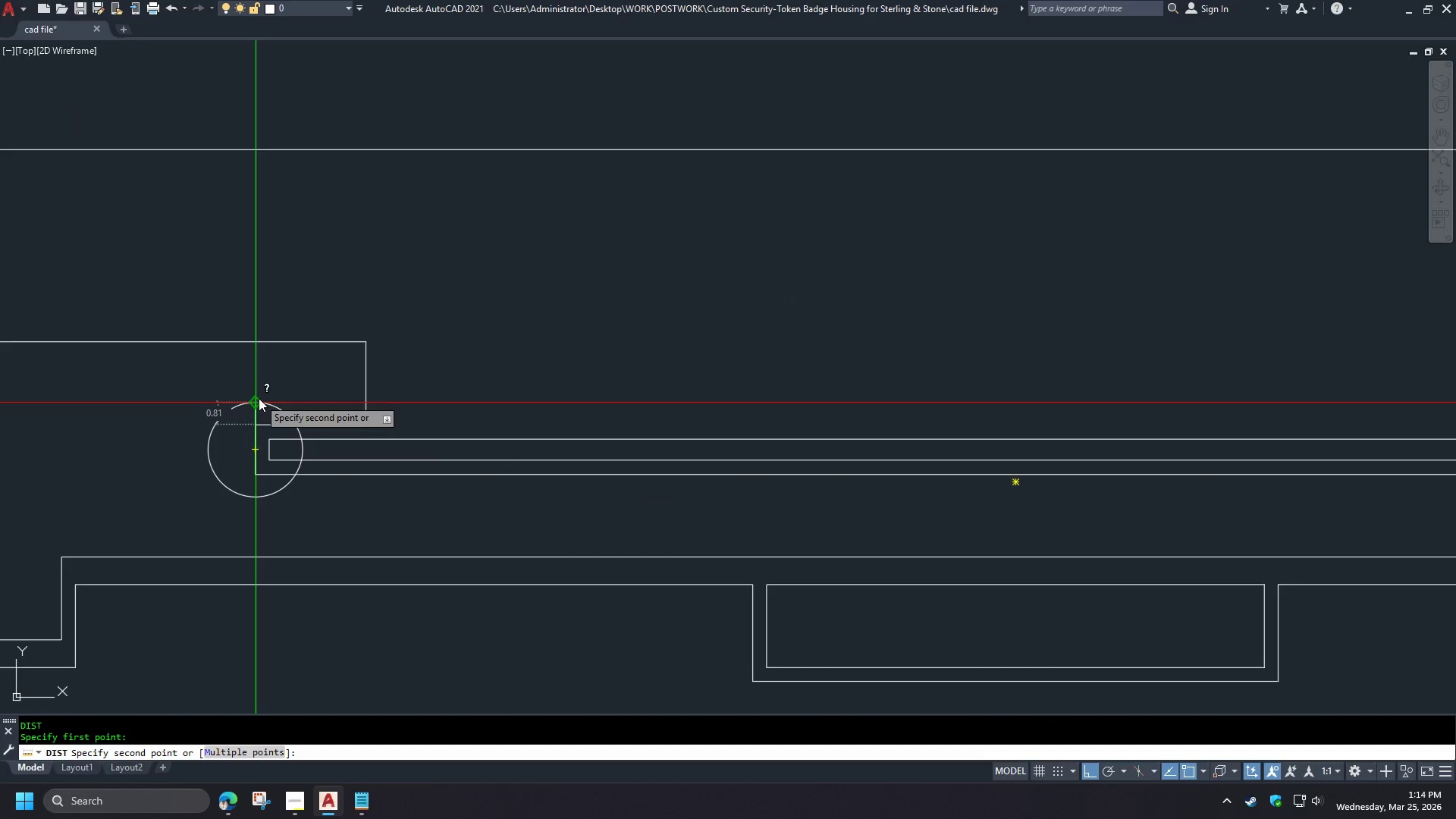 
scroll: coordinate [243, 434], scroll_direction: up, amount: 1.0
 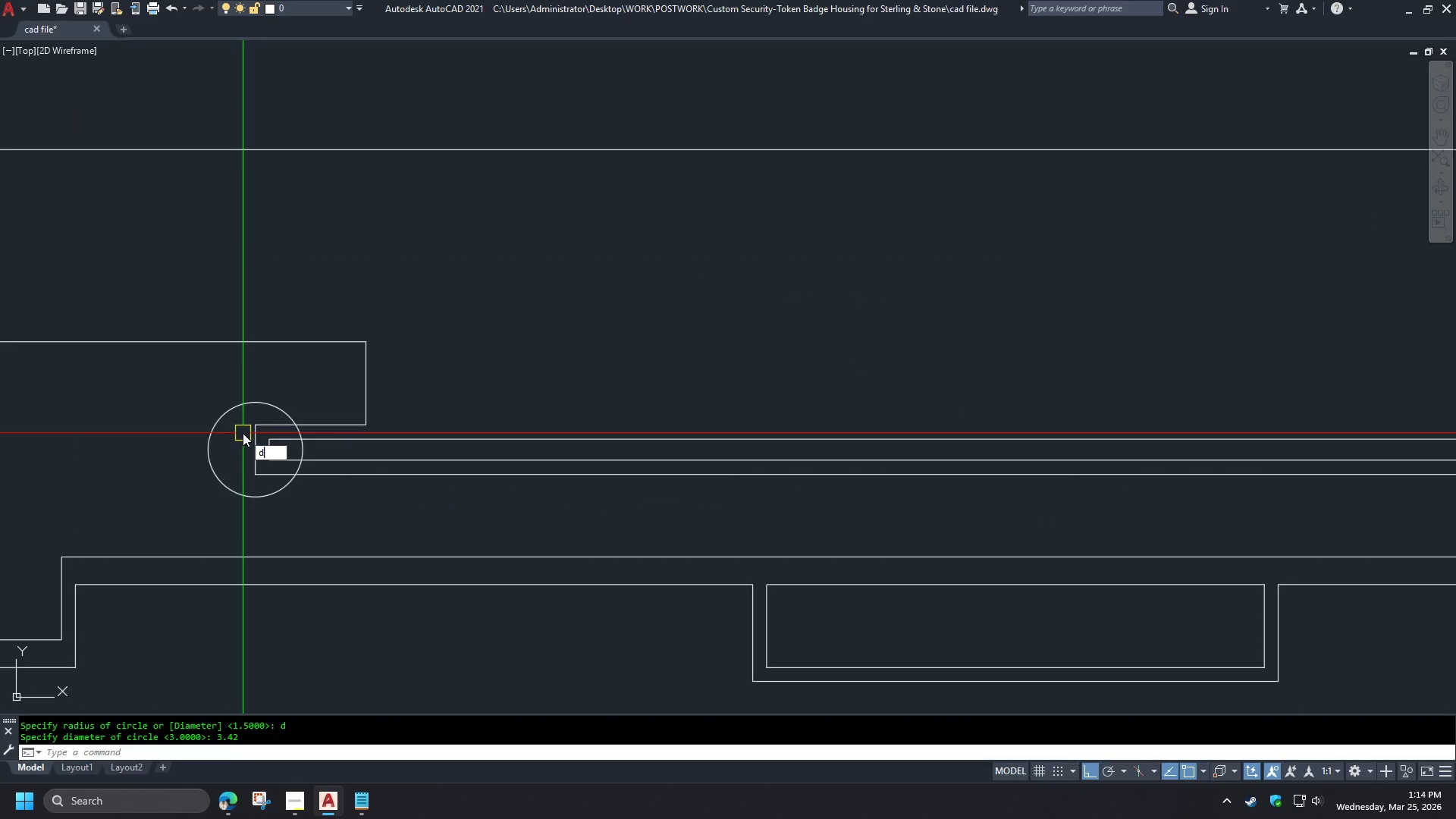 
key(Escape)
 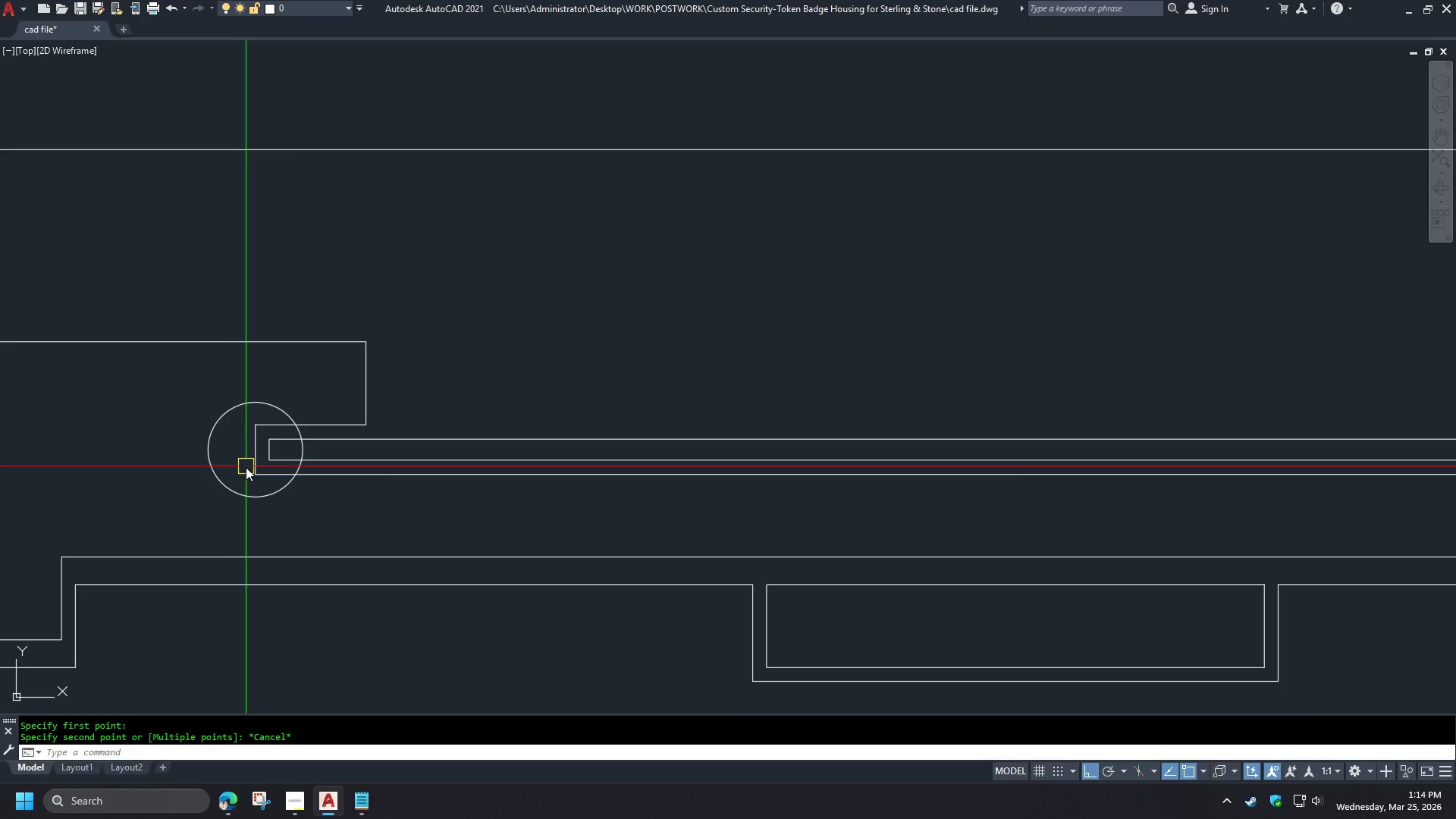 
key(Space)
 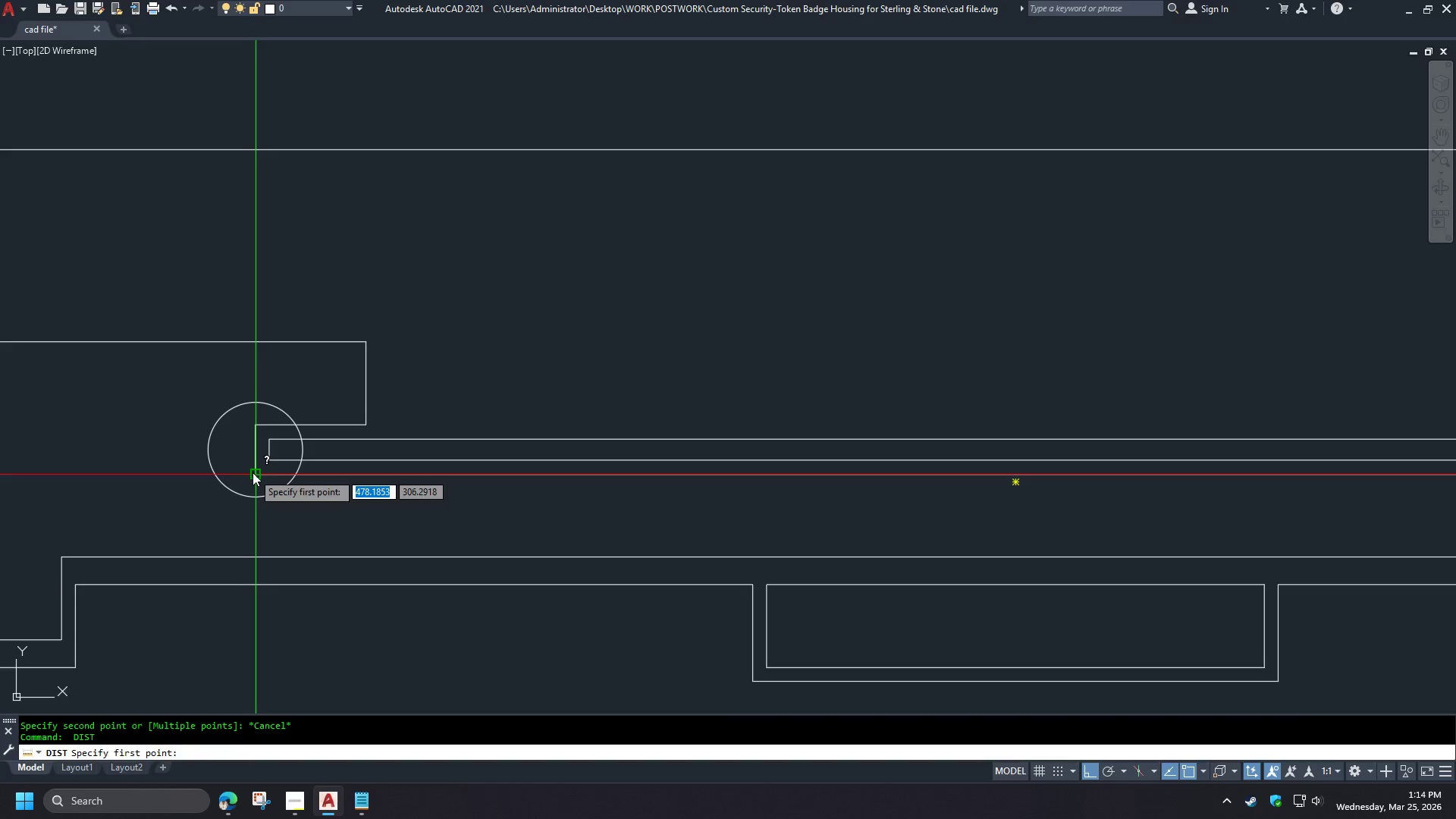 
left_click_drag(start_coordinate=[253, 472], to_coordinate=[253, 479])
 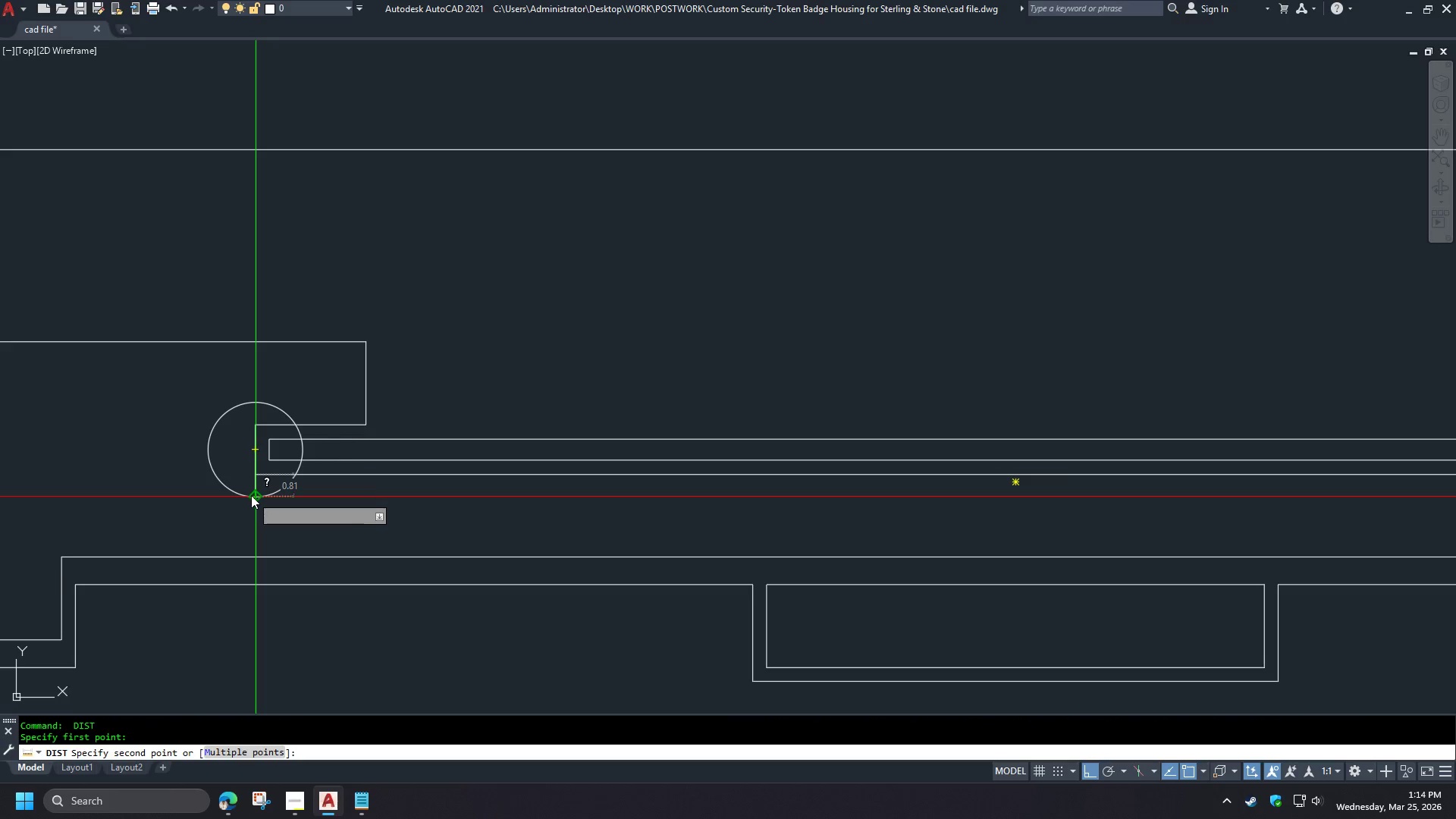 
key(Escape)
 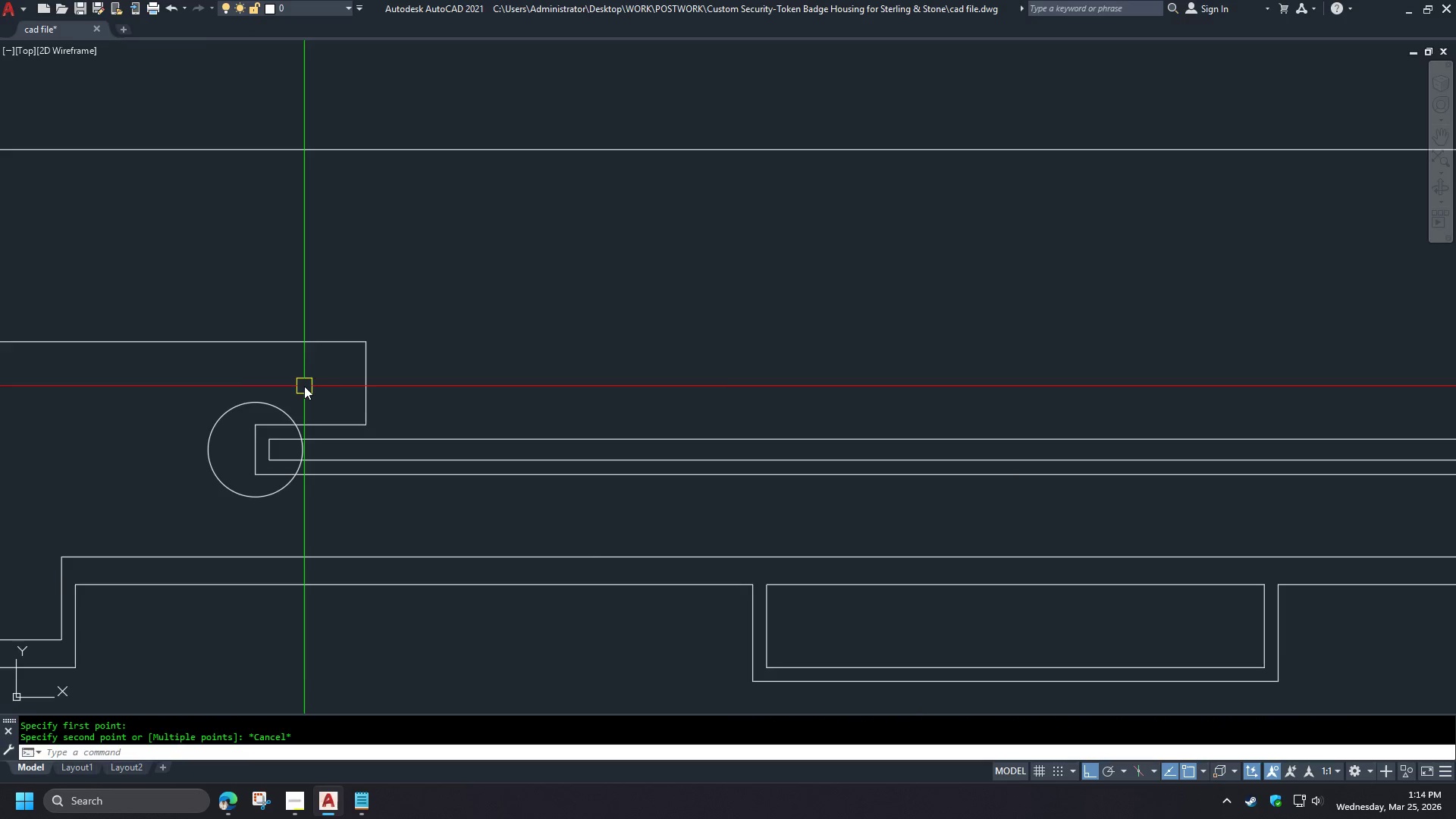 
scroll: coordinate [304, 386], scroll_direction: down, amount: 1.0
 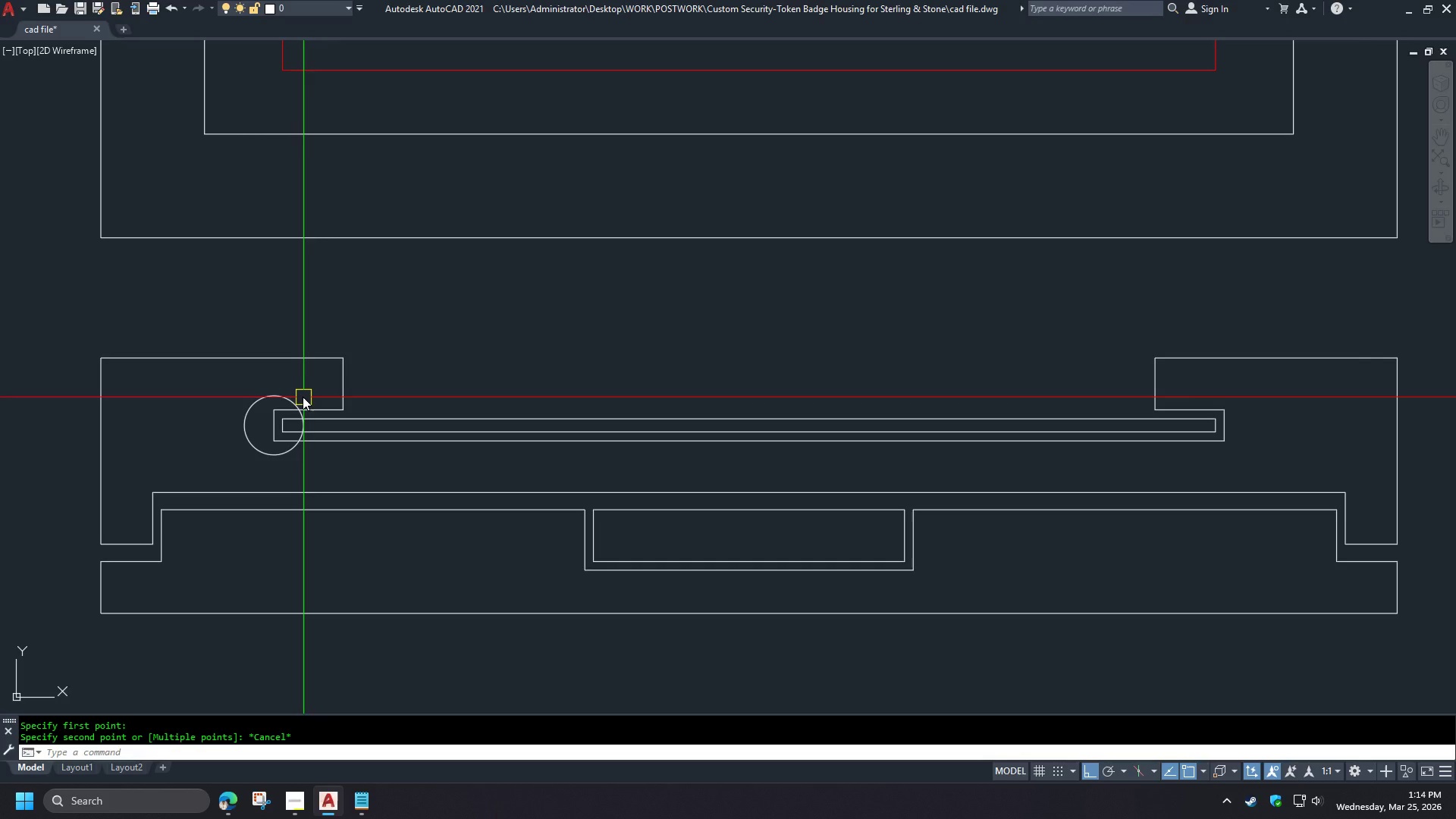 
wait(16.21)
 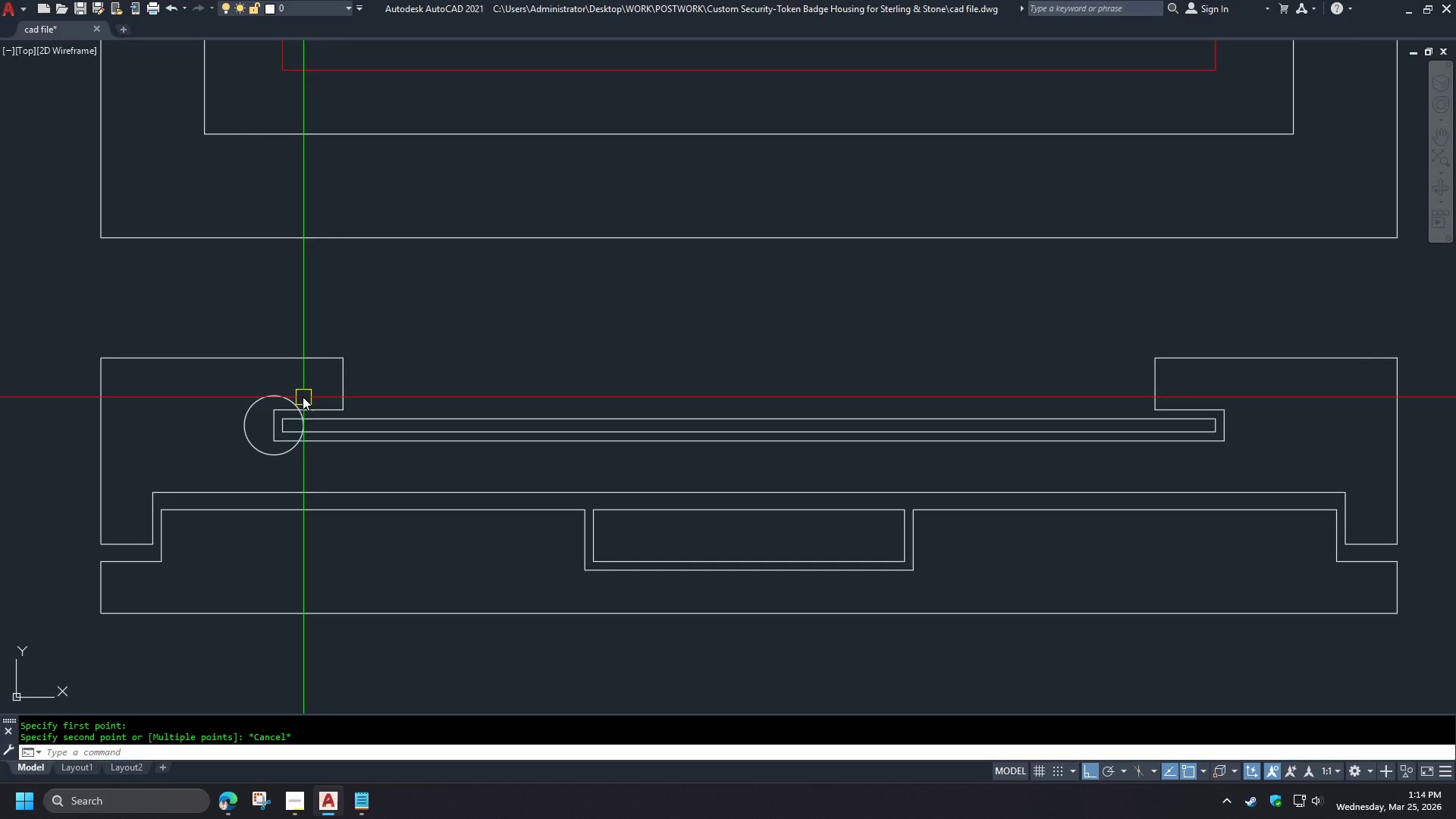 
left_click([292, 394])
 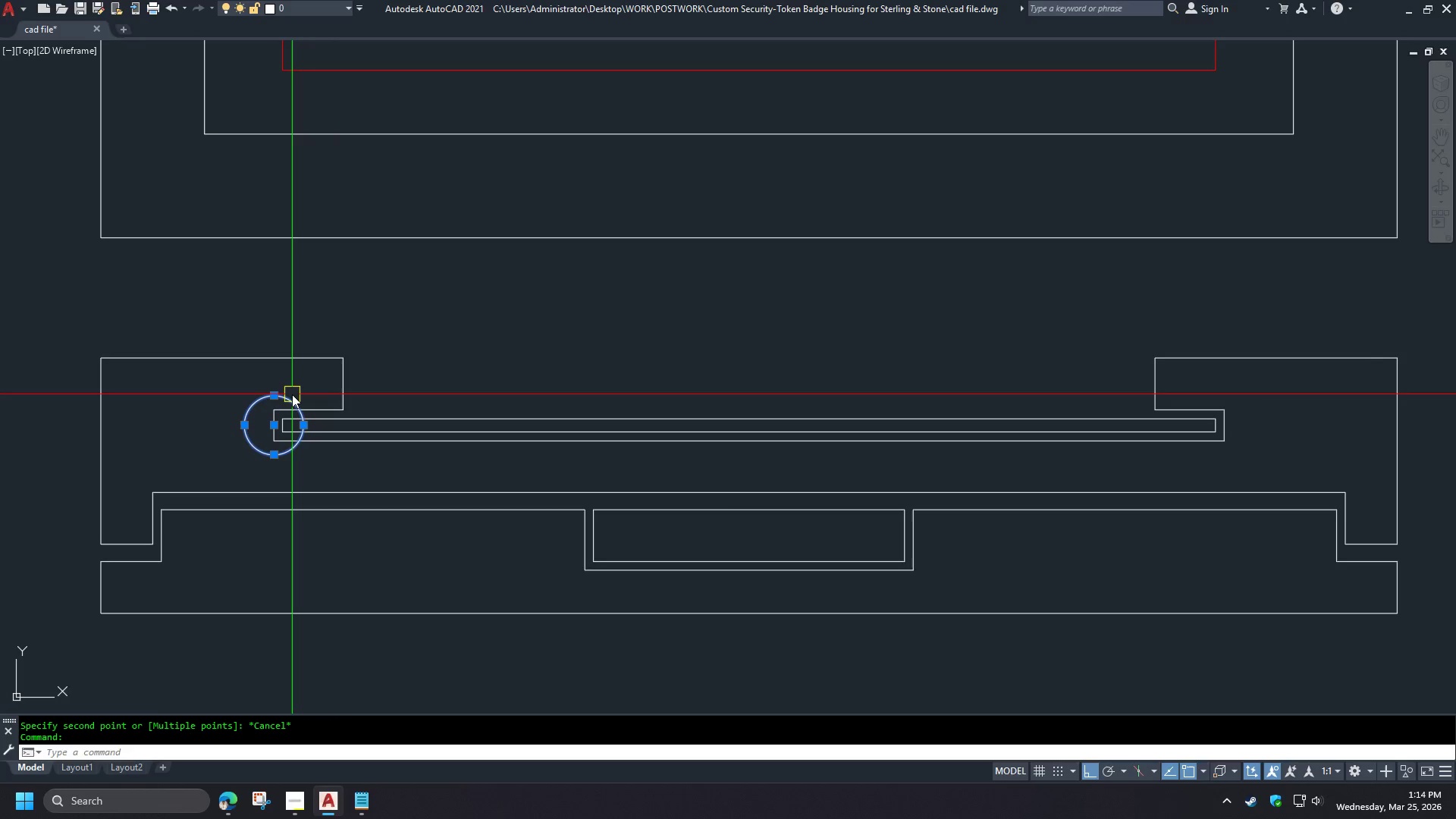 
key(E)
 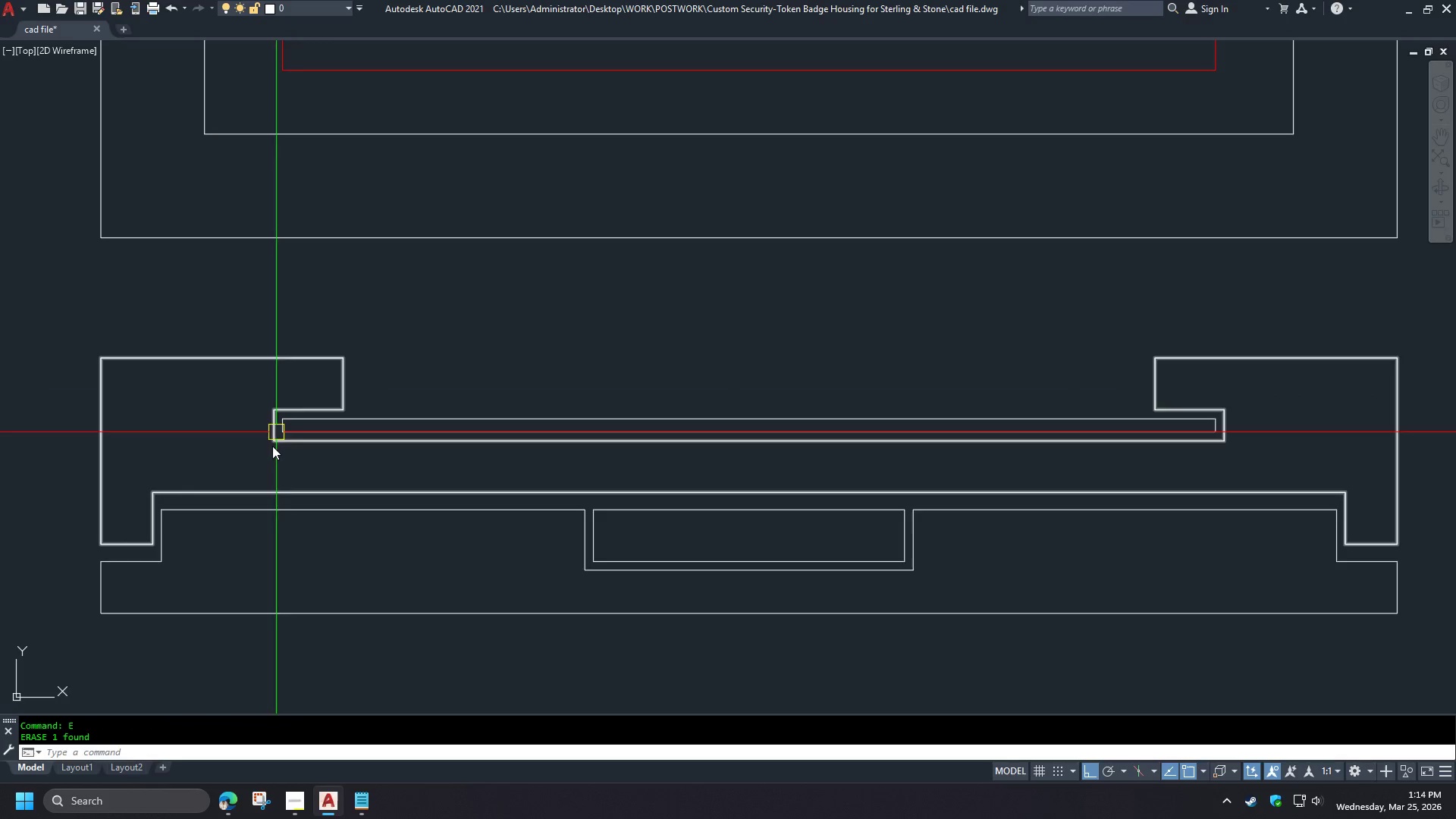 
key(Space)
 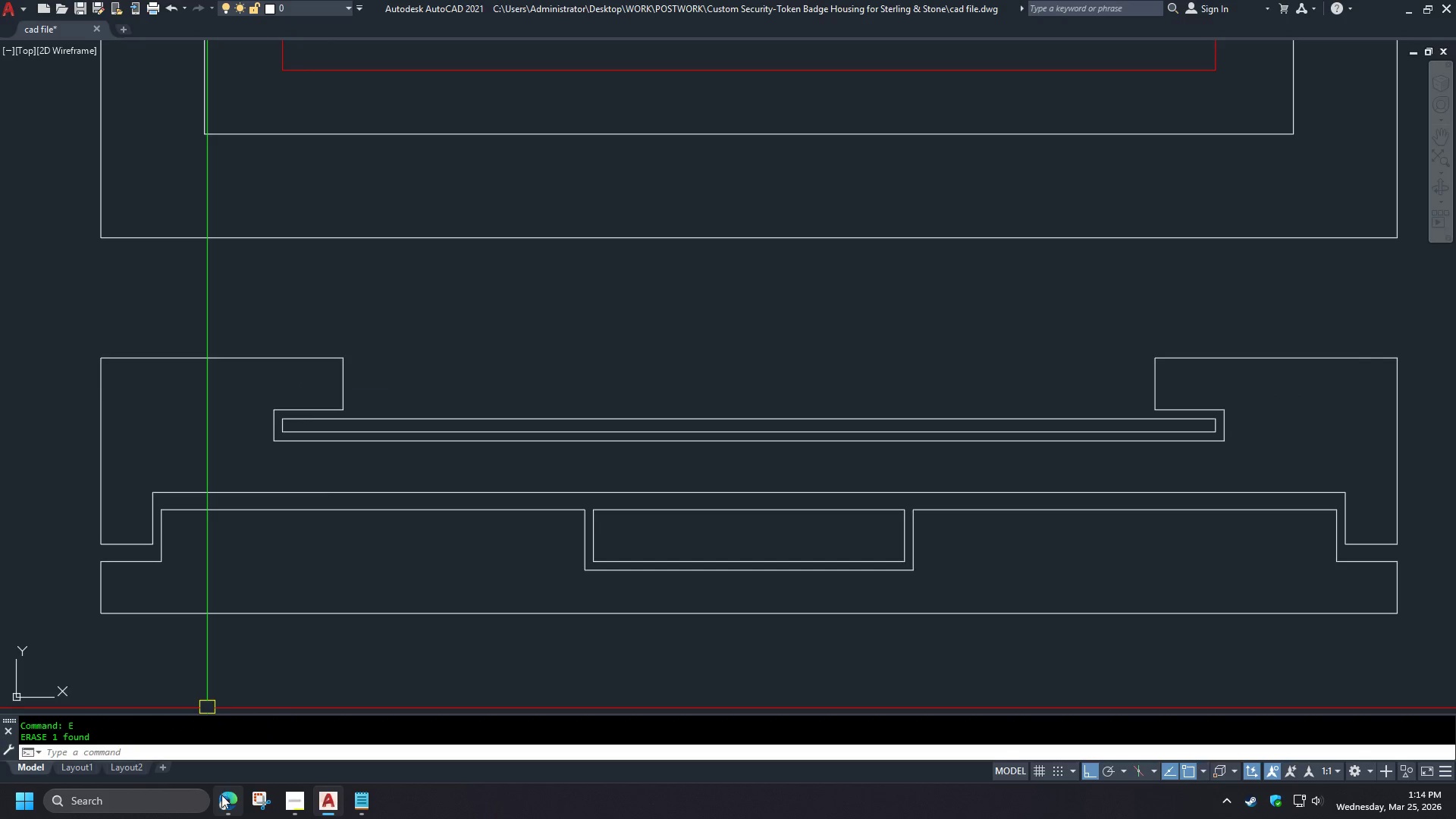 
left_click([221, 800])
 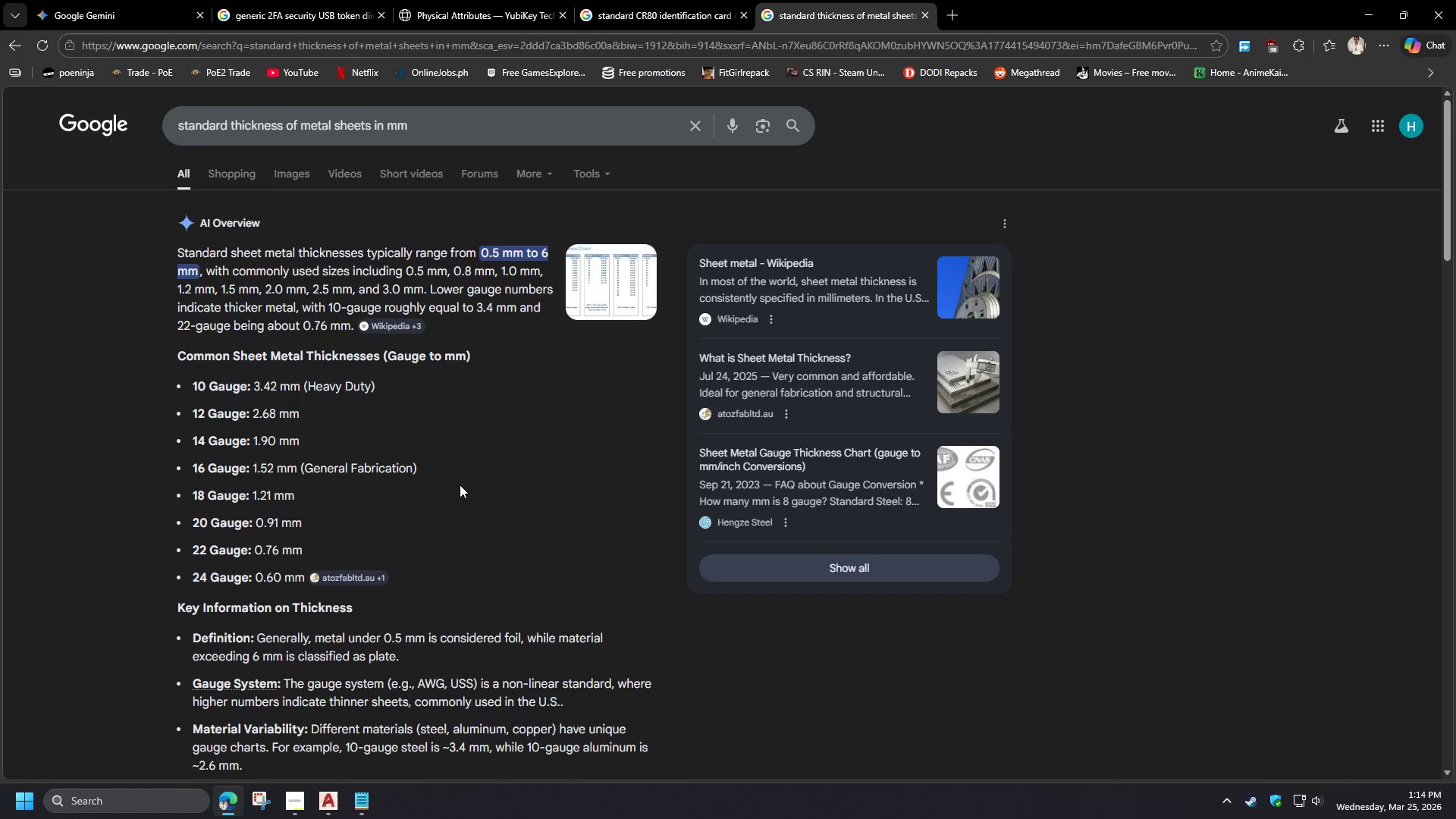 
scroll: coordinate [460, 485], scroll_direction: down, amount: 6.0
 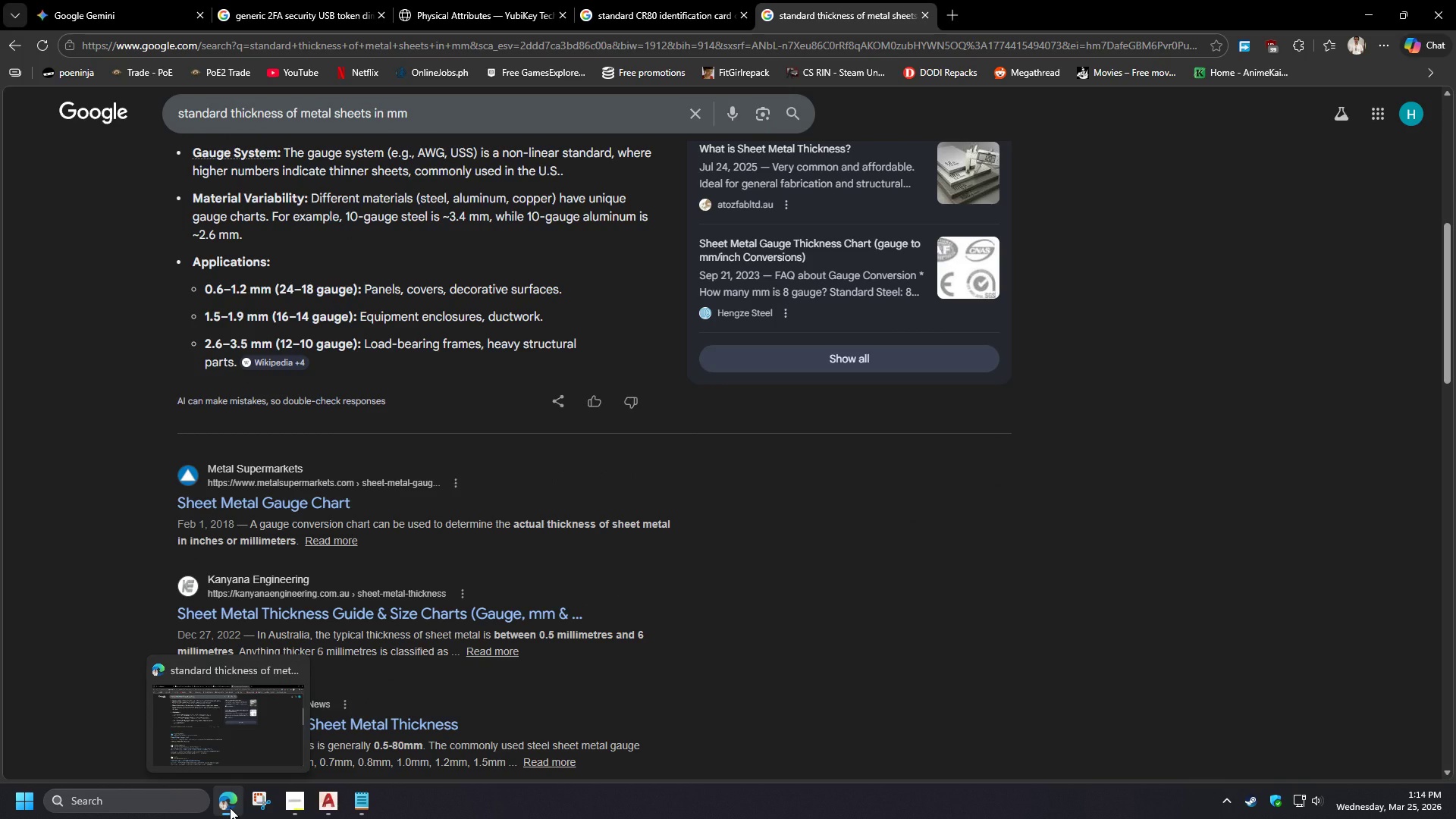 
wait(8.69)
 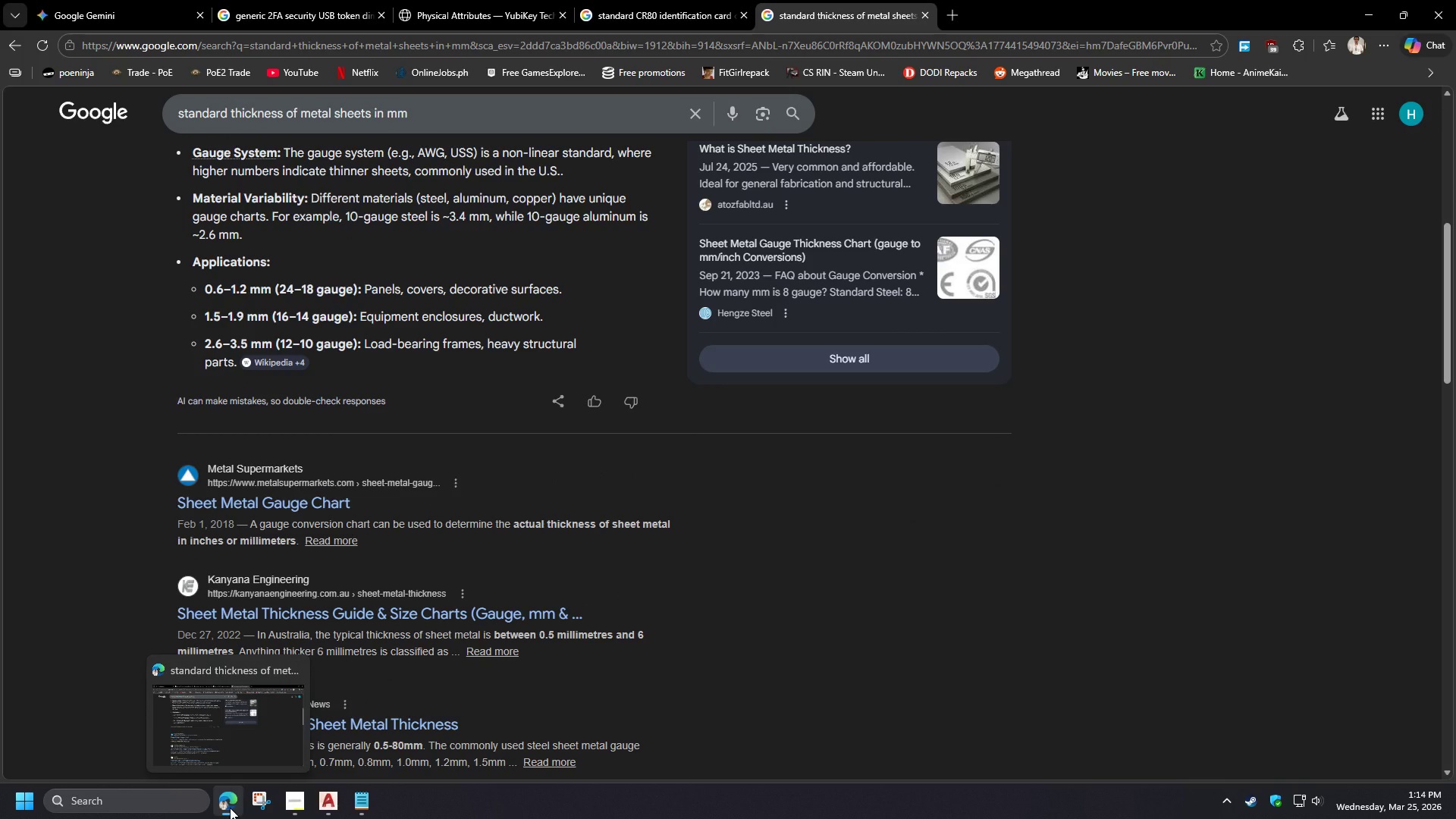 
left_click([227, 803])
 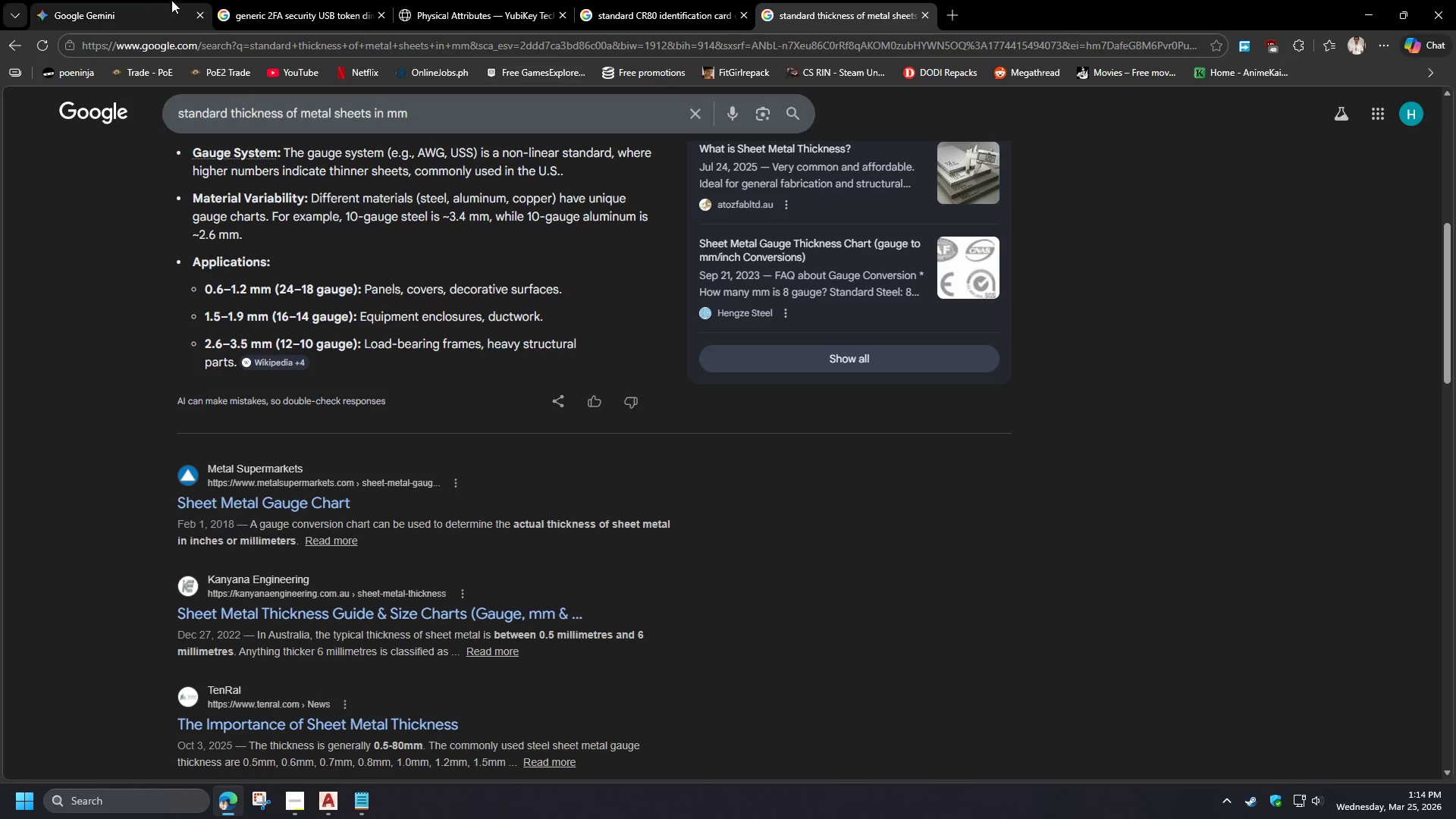 
left_click([103, 0])
 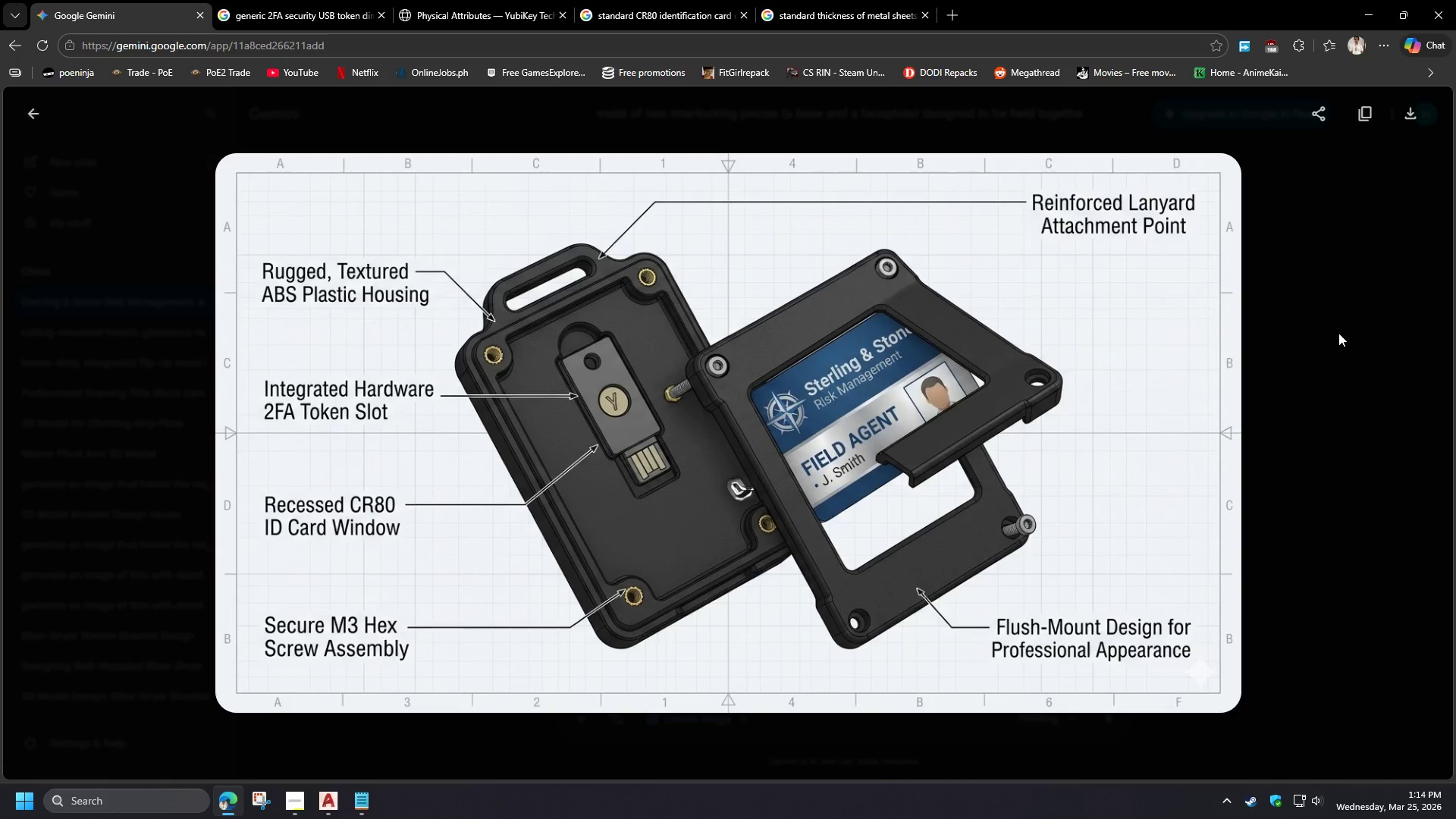 
left_click([1319, 320])
 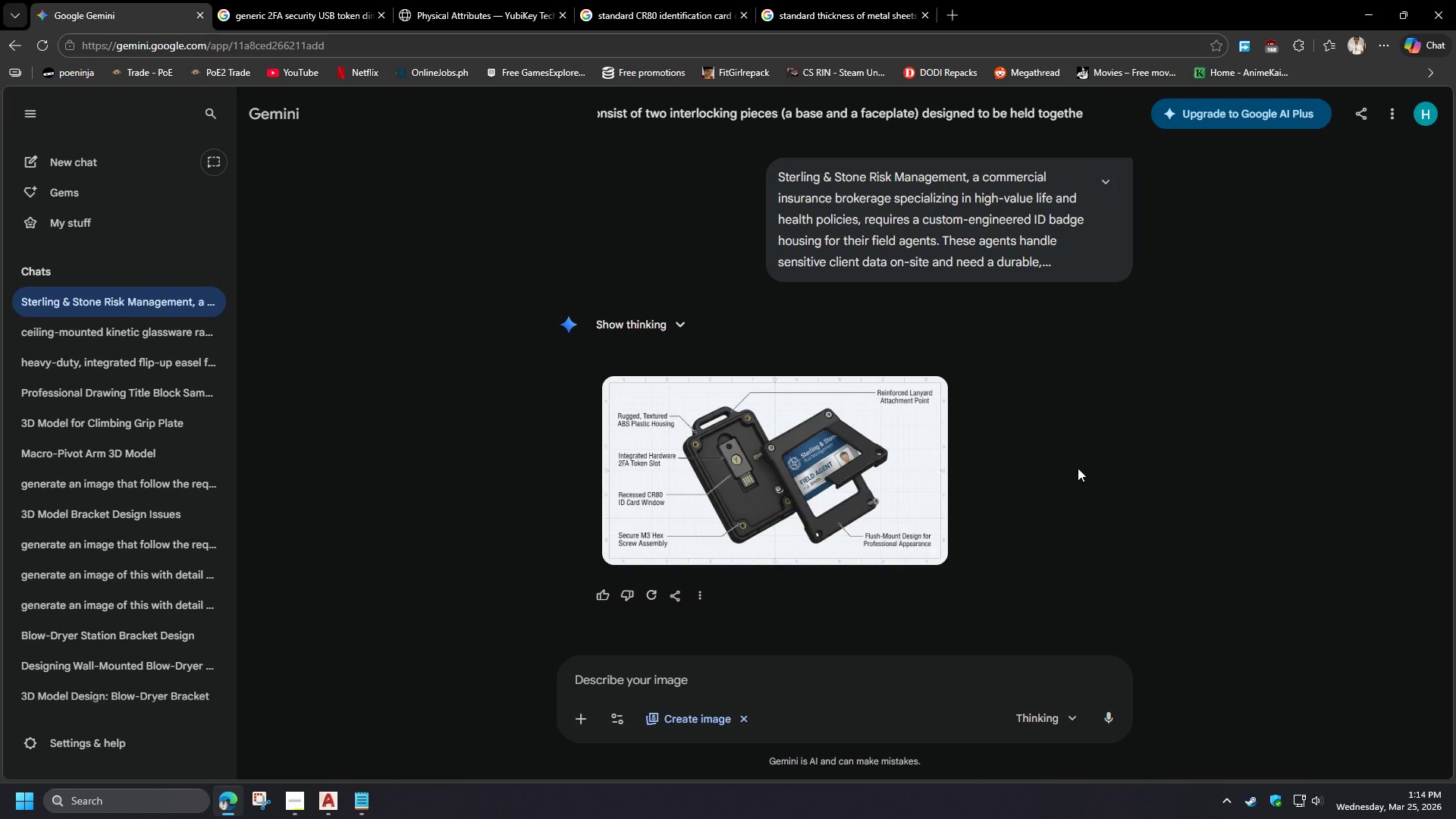 
scroll: coordinate [1078, 463], scroll_direction: up, amount: 6.0
 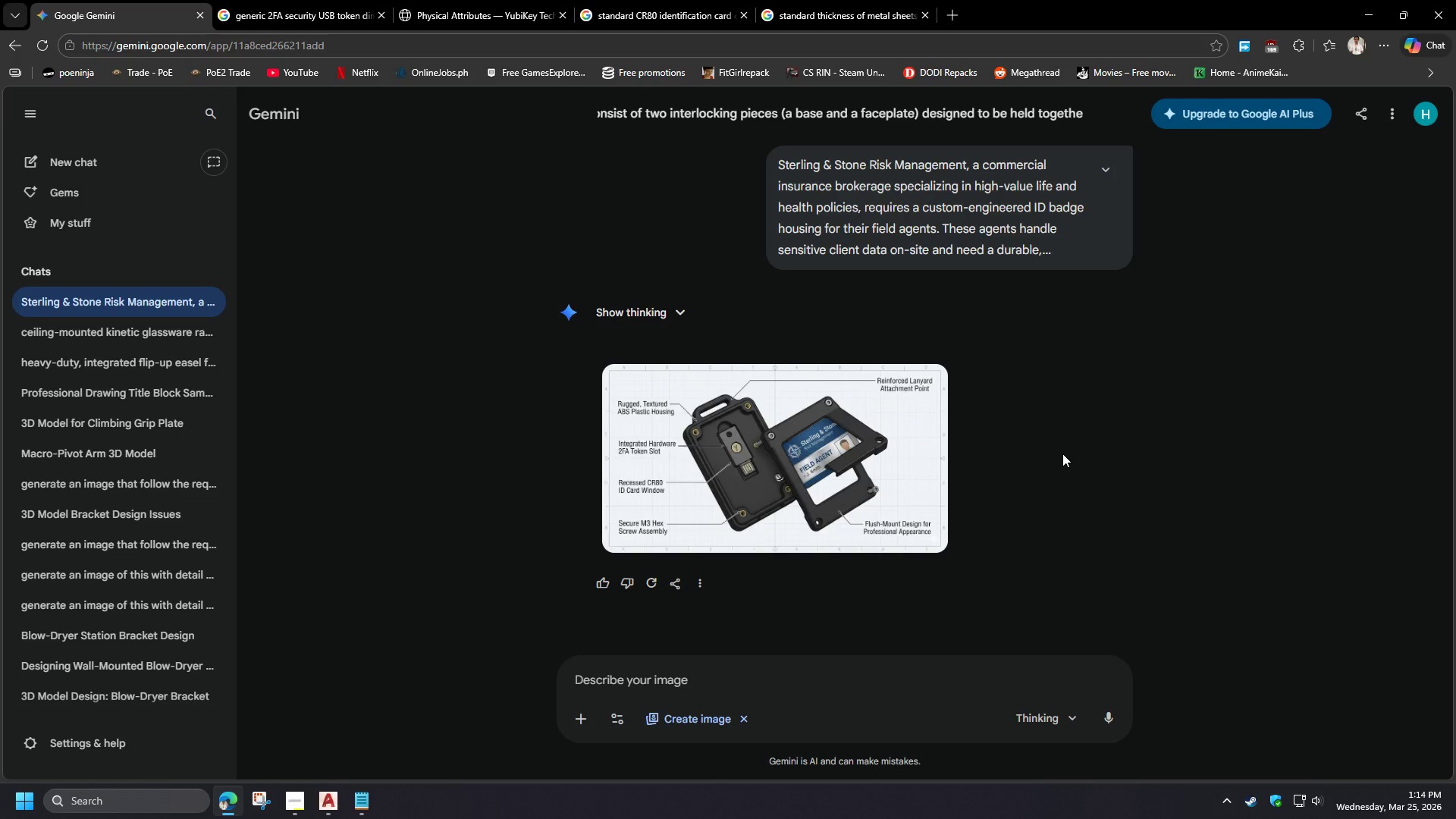 
wait(5.65)
 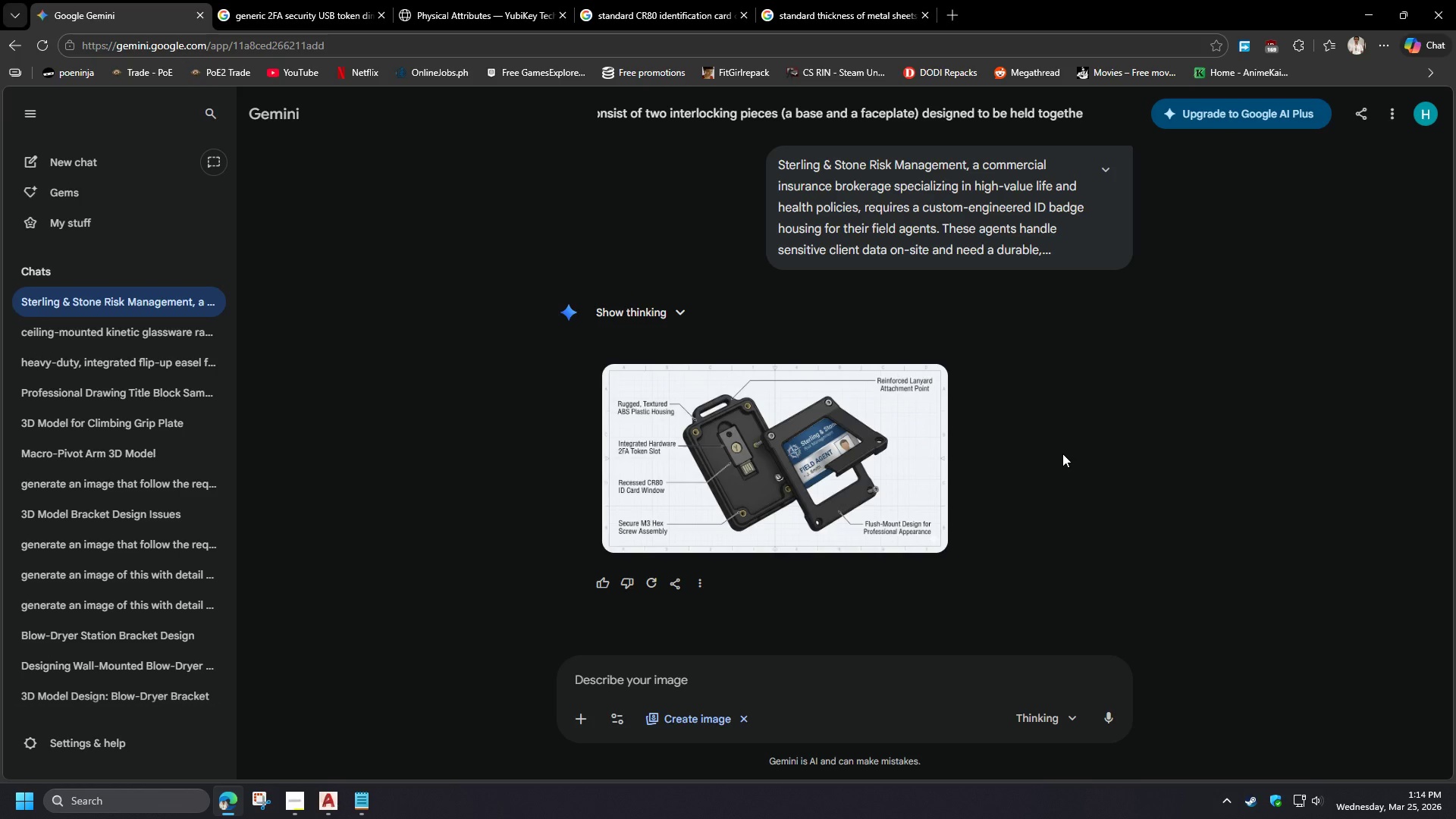 
left_click([1100, 168])
 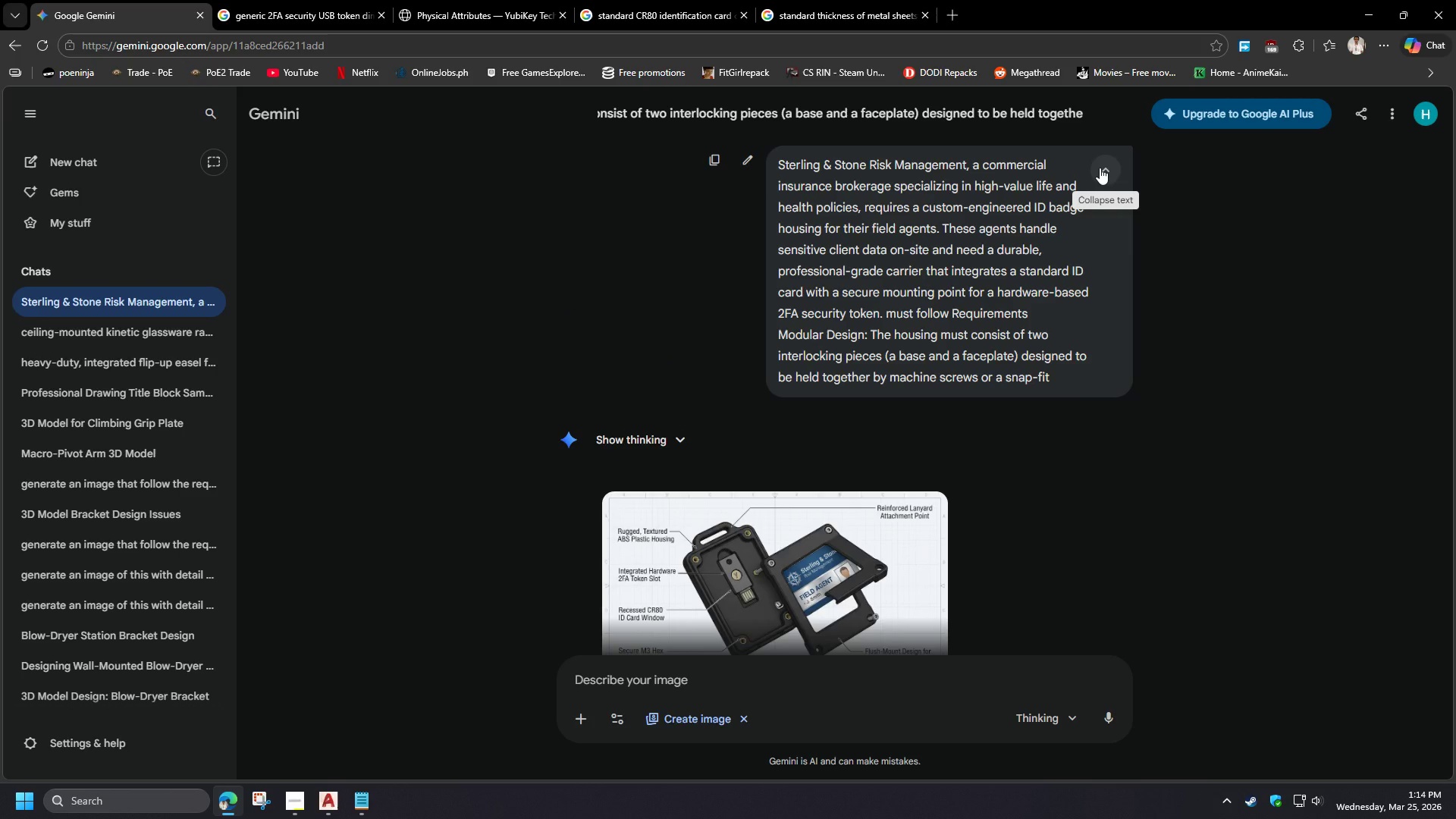 
left_click([1100, 168])
 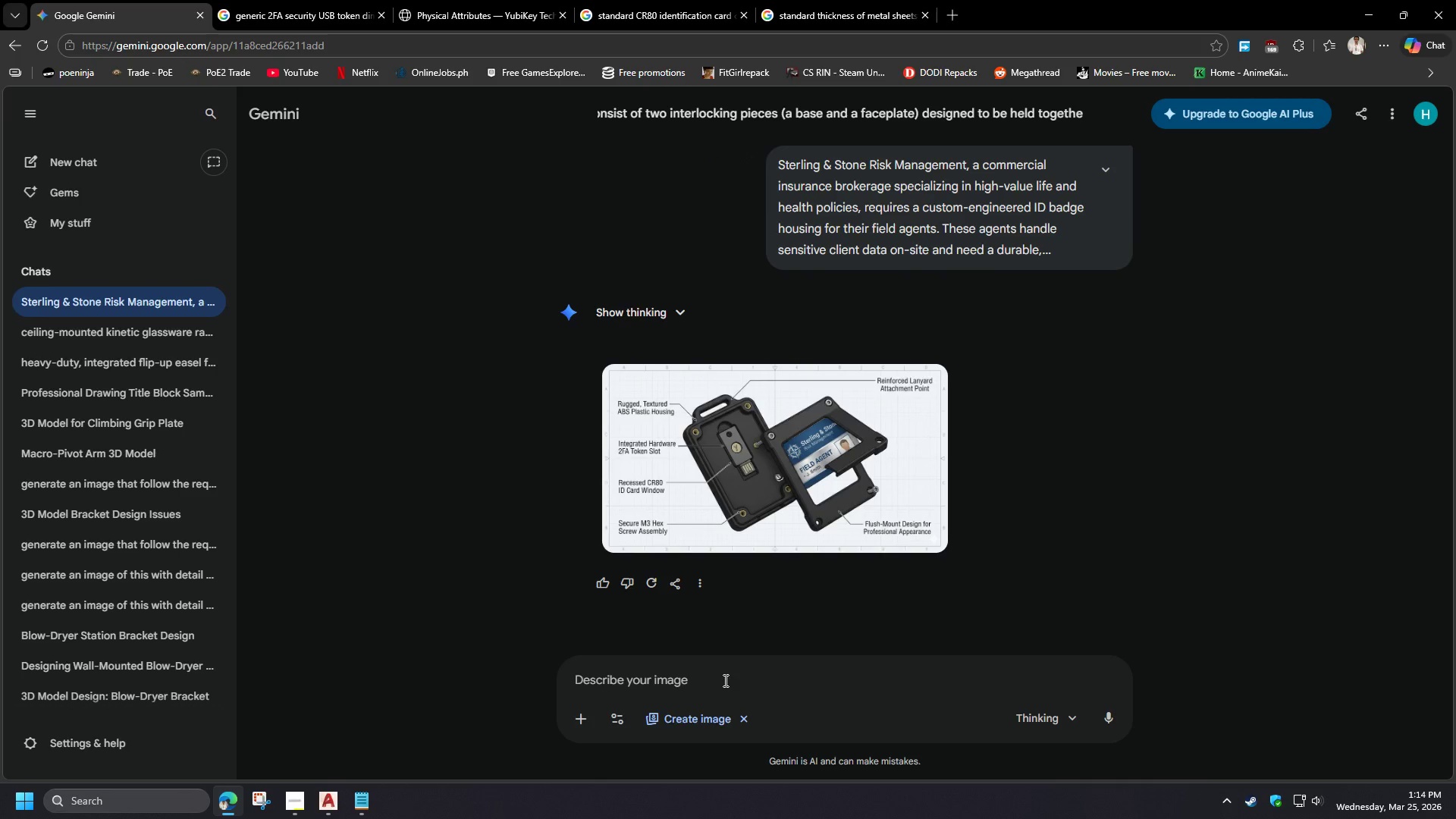 
left_click([724, 680])
 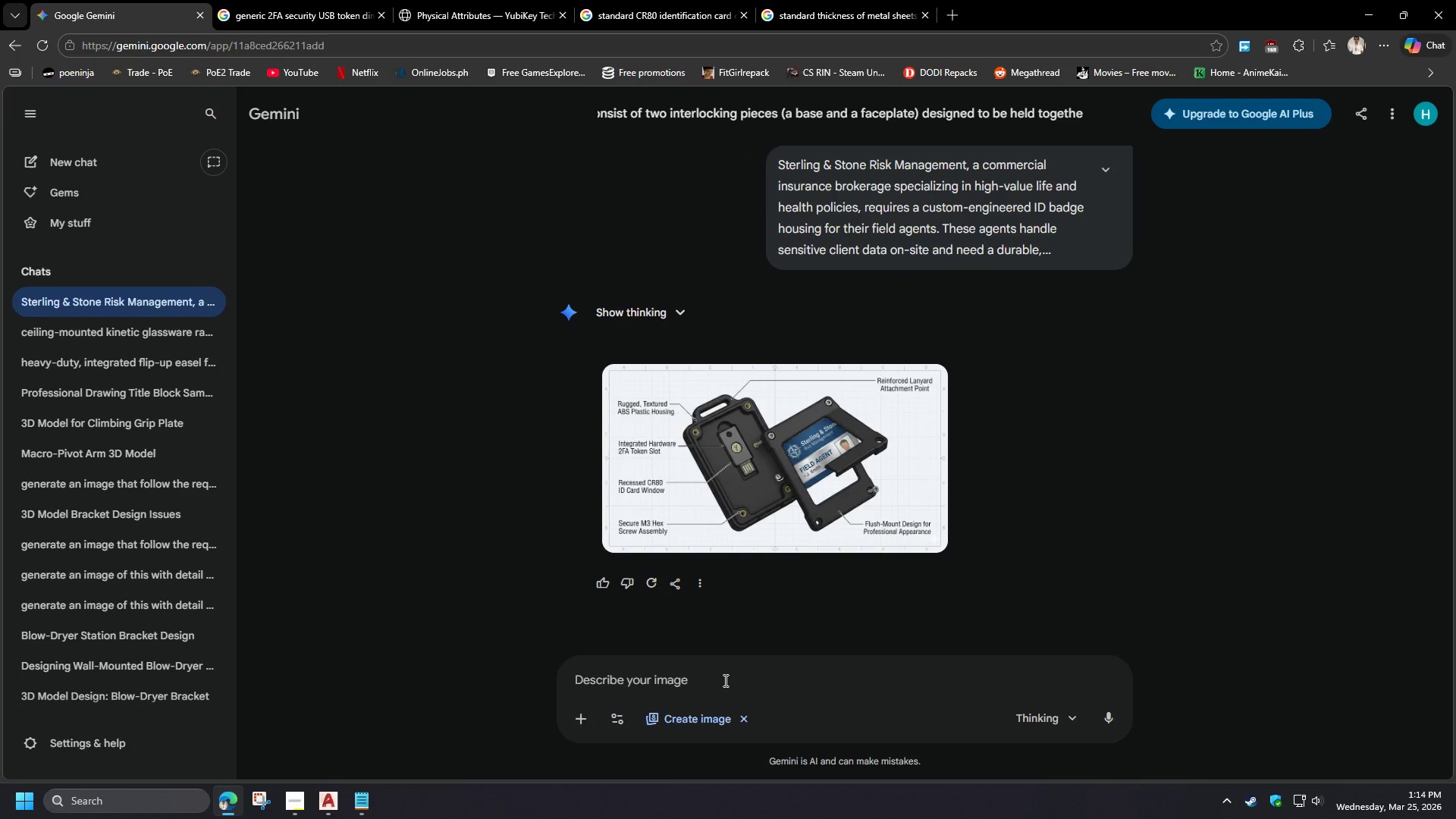 
key(T)
 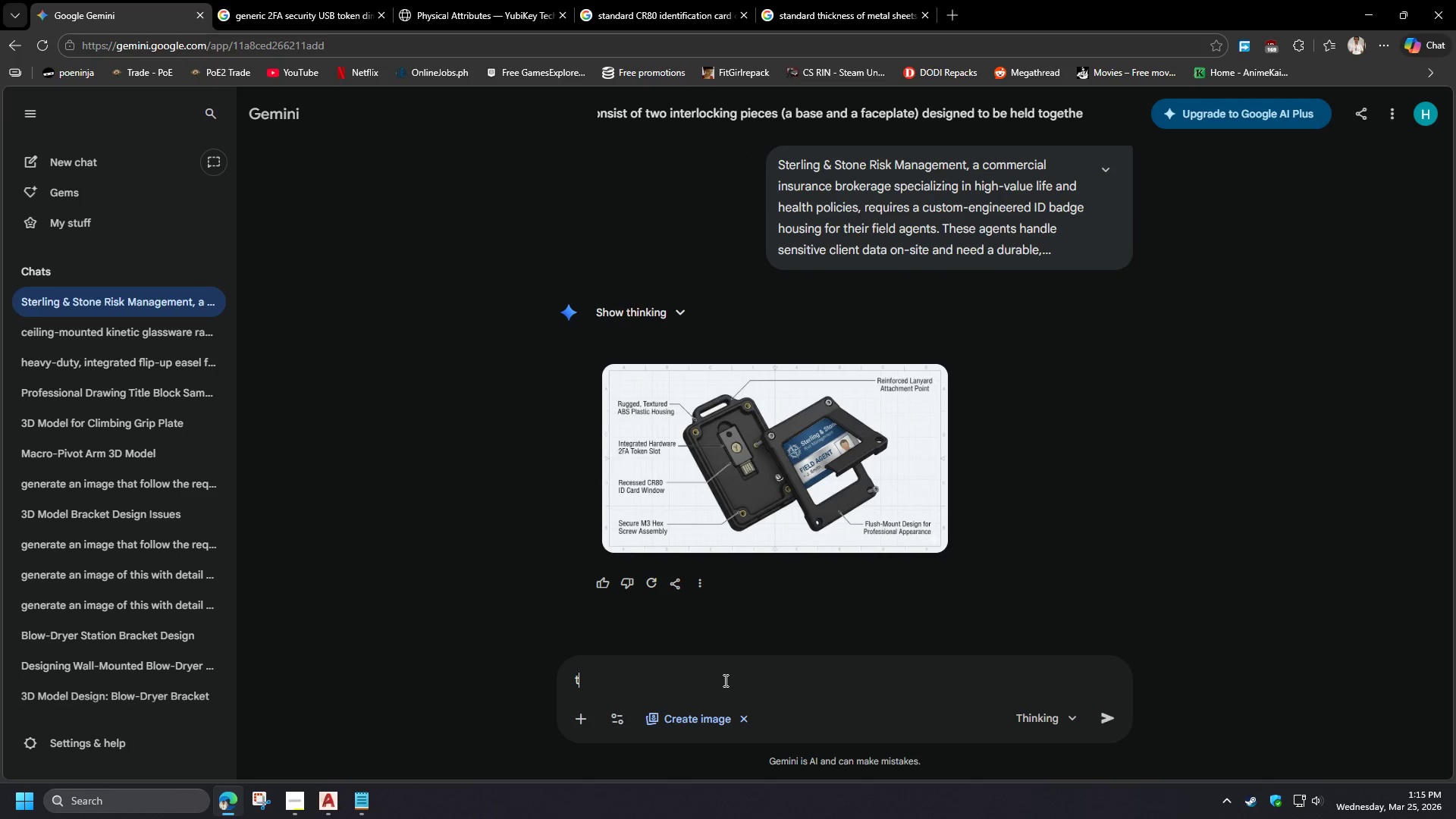 
type(hicn)
key(Backspace)
type(k)
 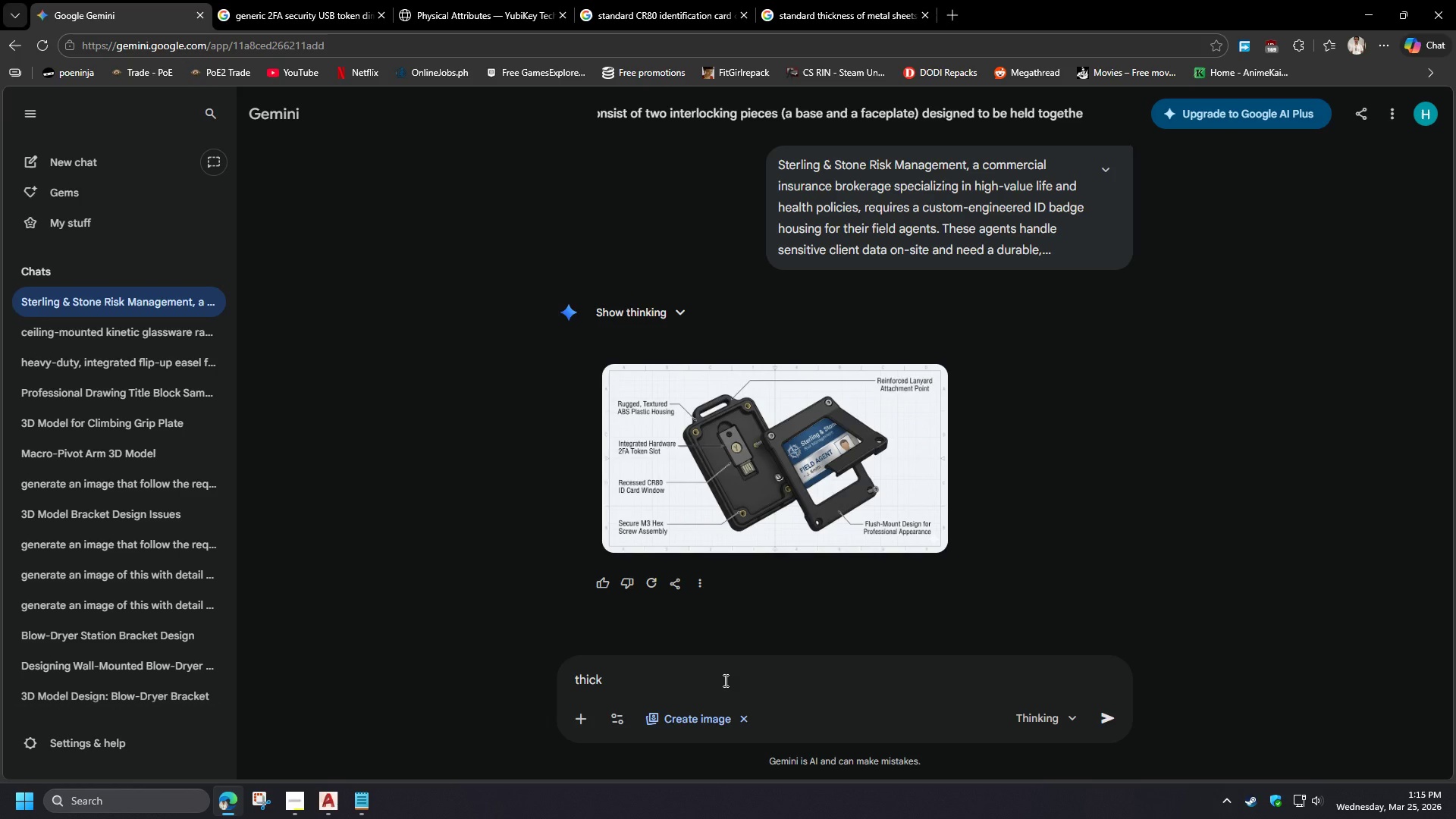 
key(Control+ControlLeft)
 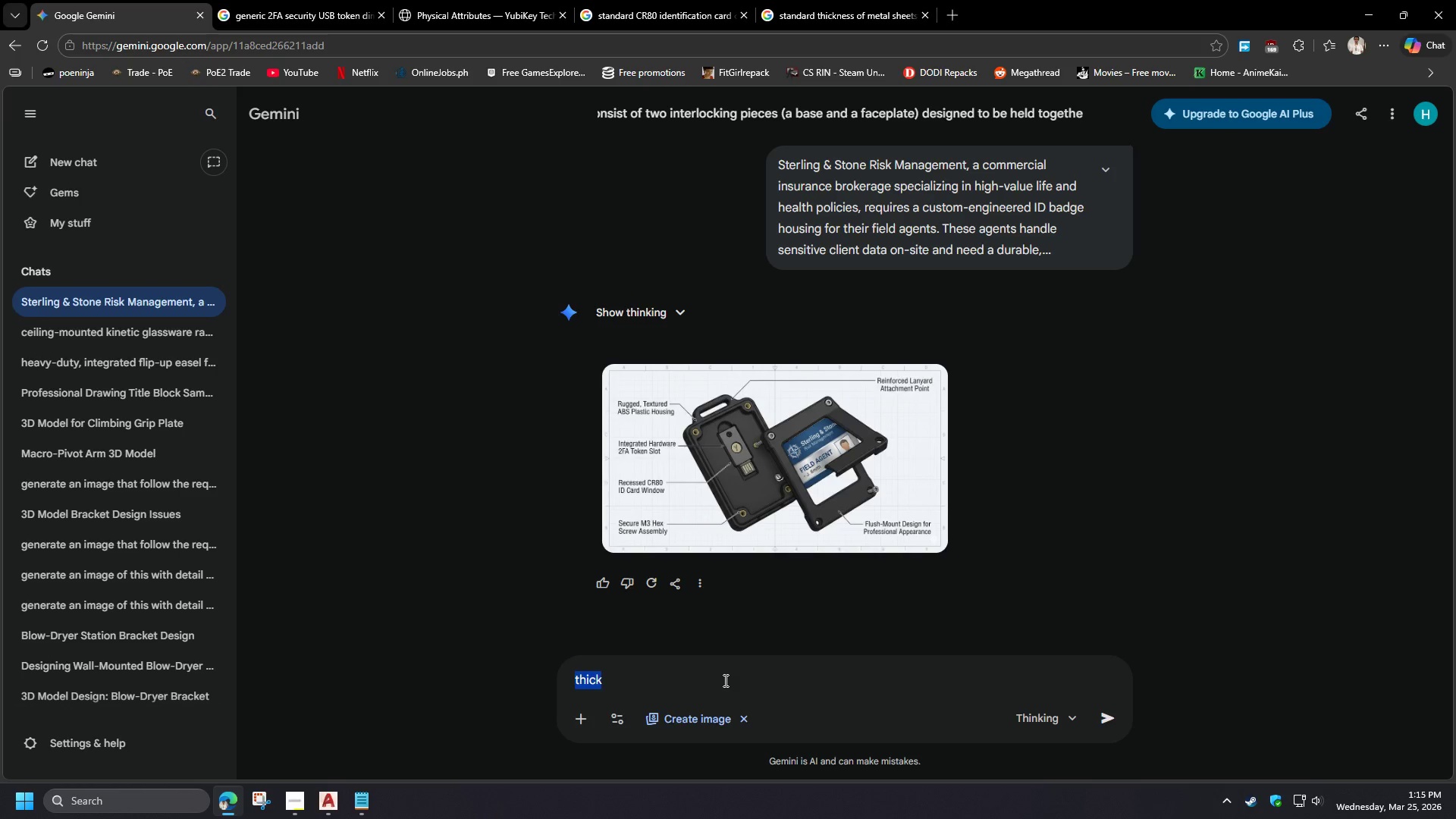 
key(Control+A)
 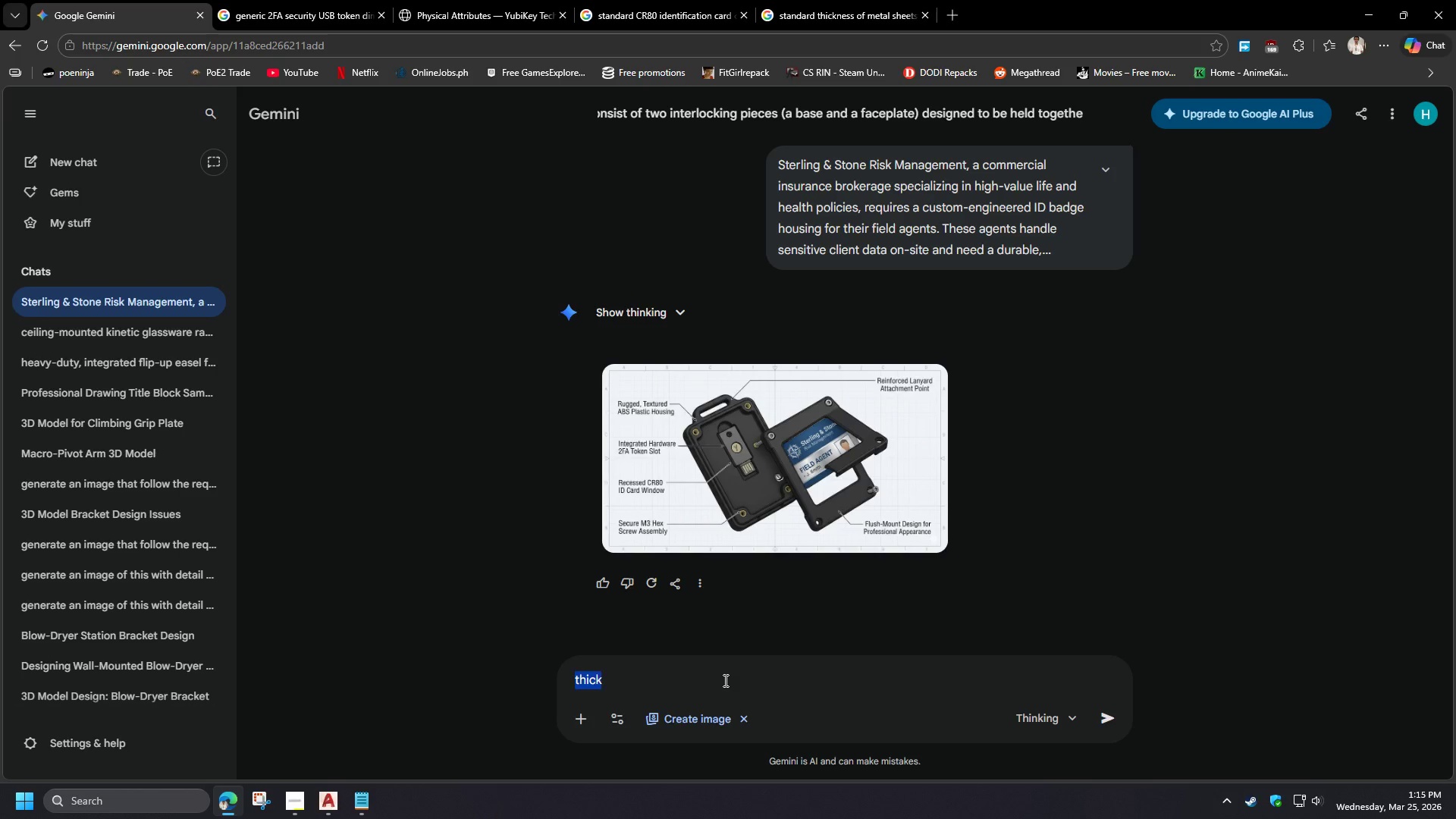 
type(show me thickness and )
 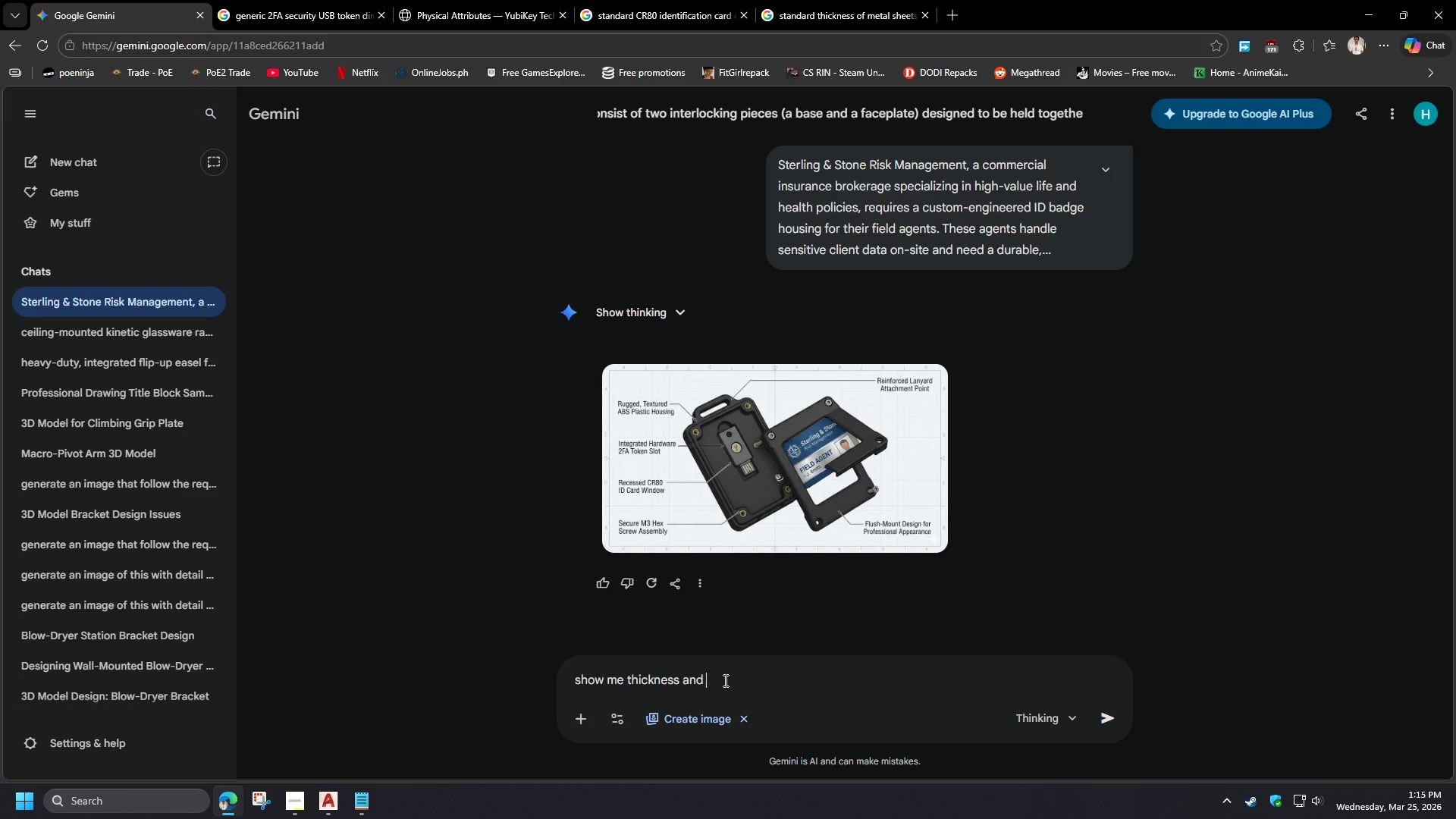 
type(dimensions)
 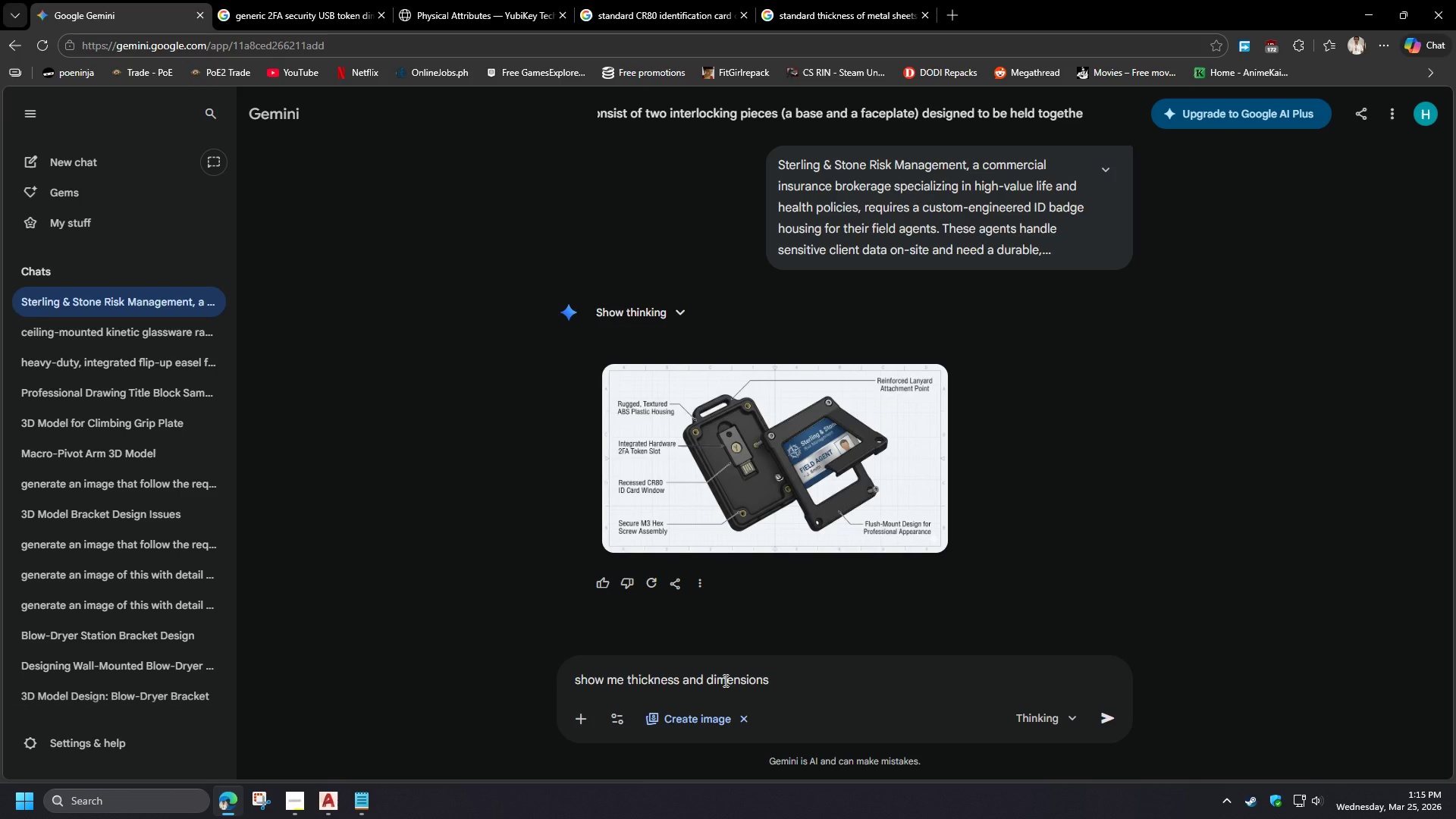 
key(Enter)
 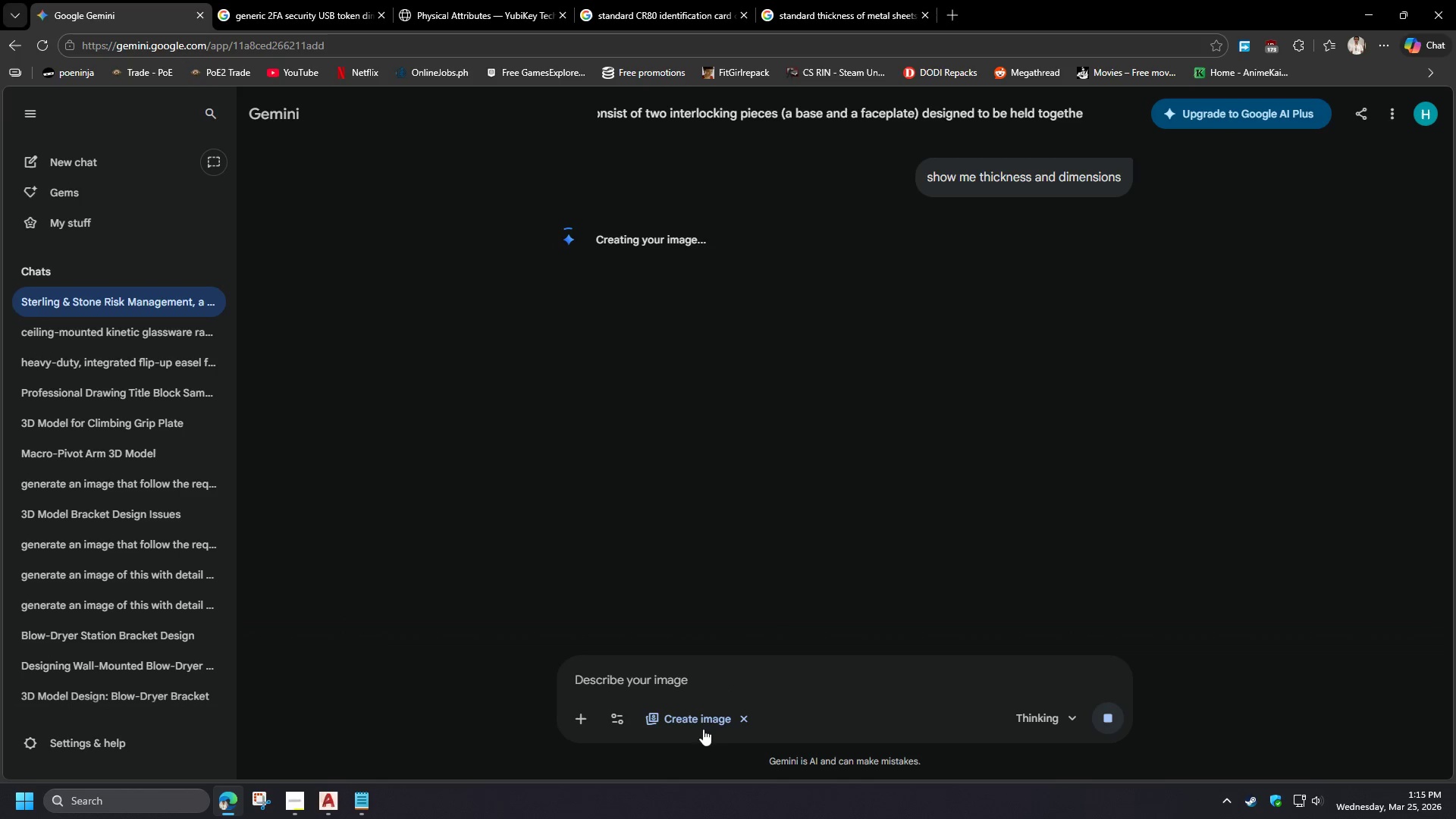 
left_click([330, 808])
 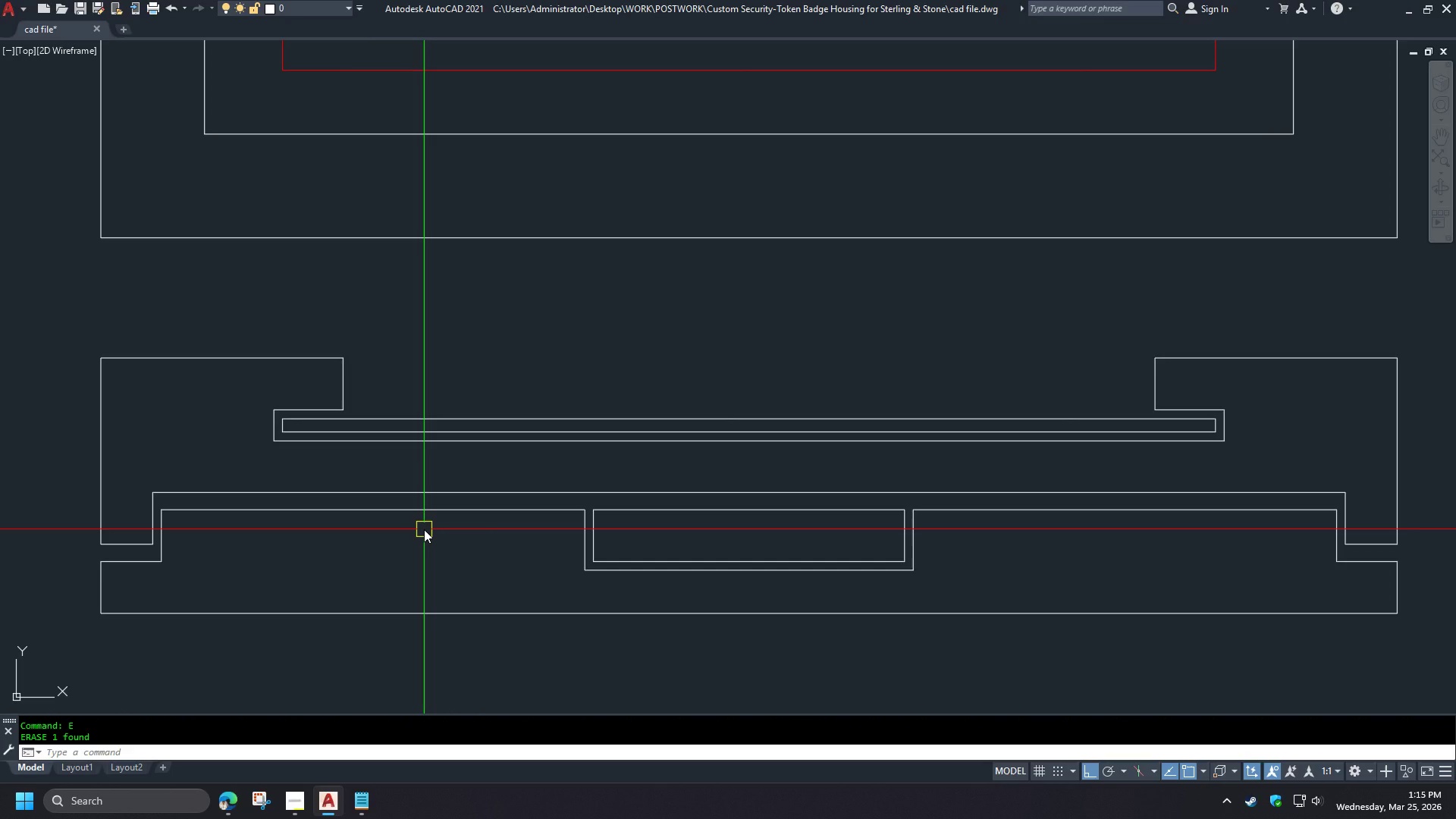 
wait(12.75)
 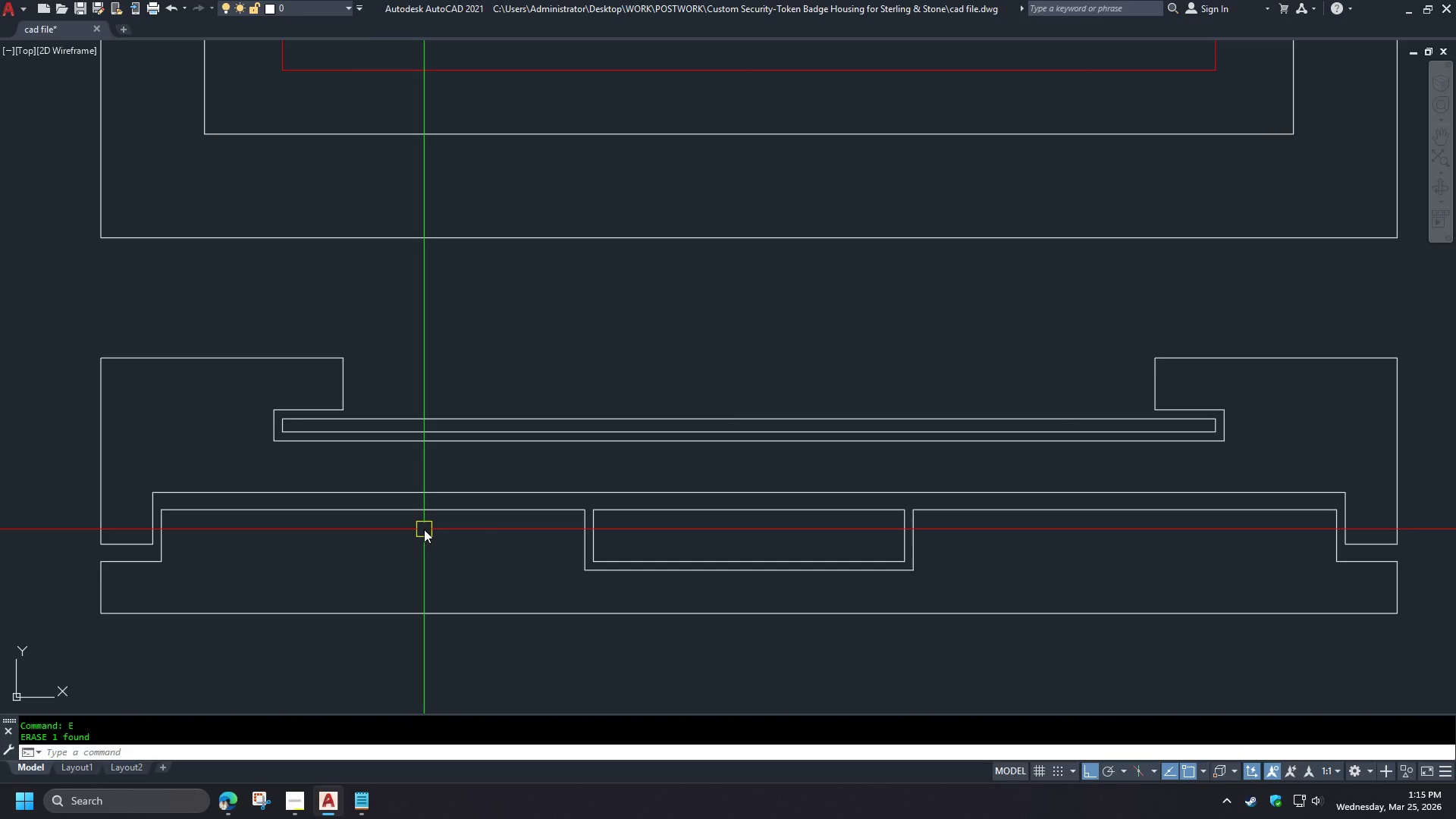 
type(di )
 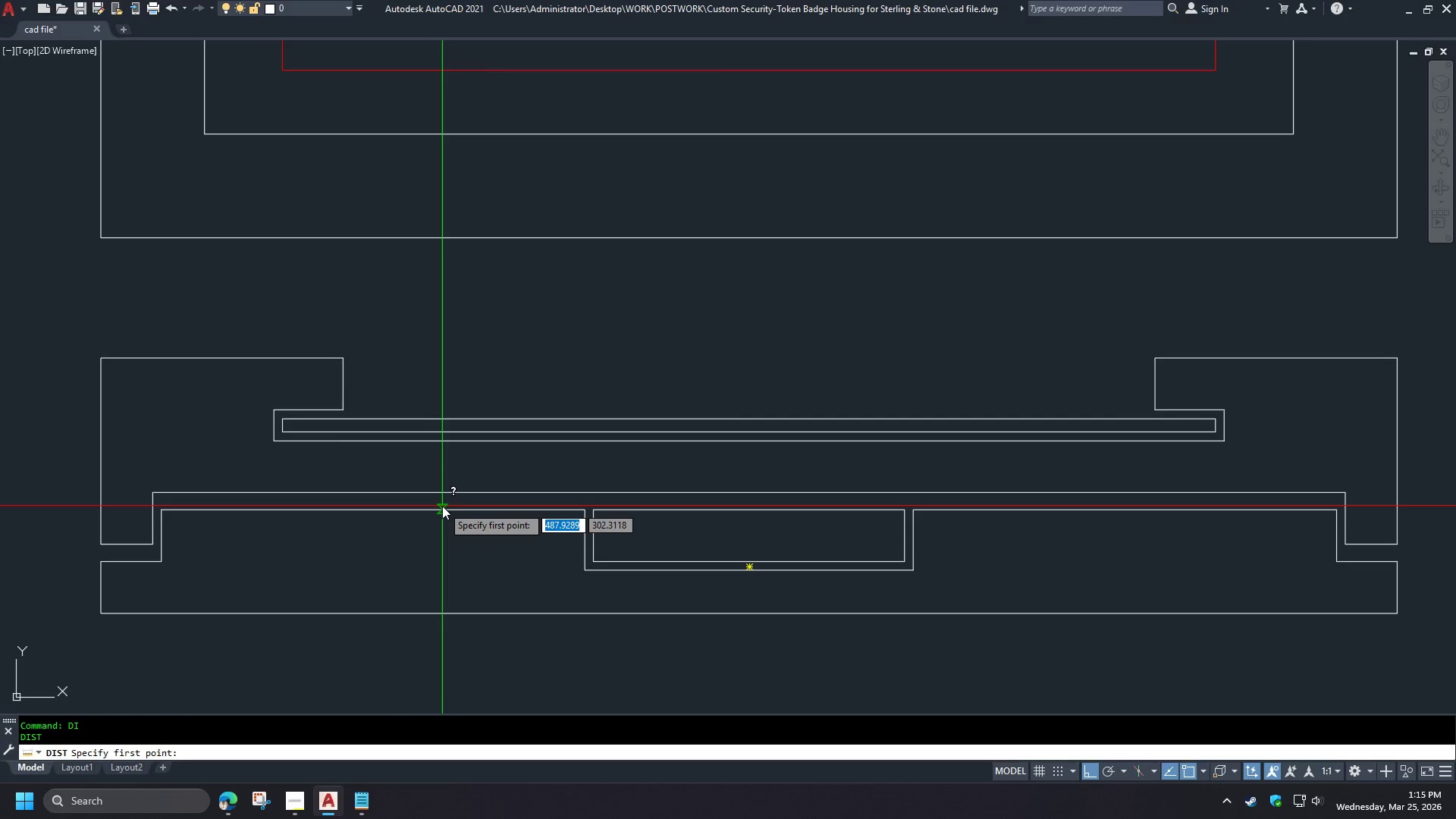 
left_click([442, 506])
 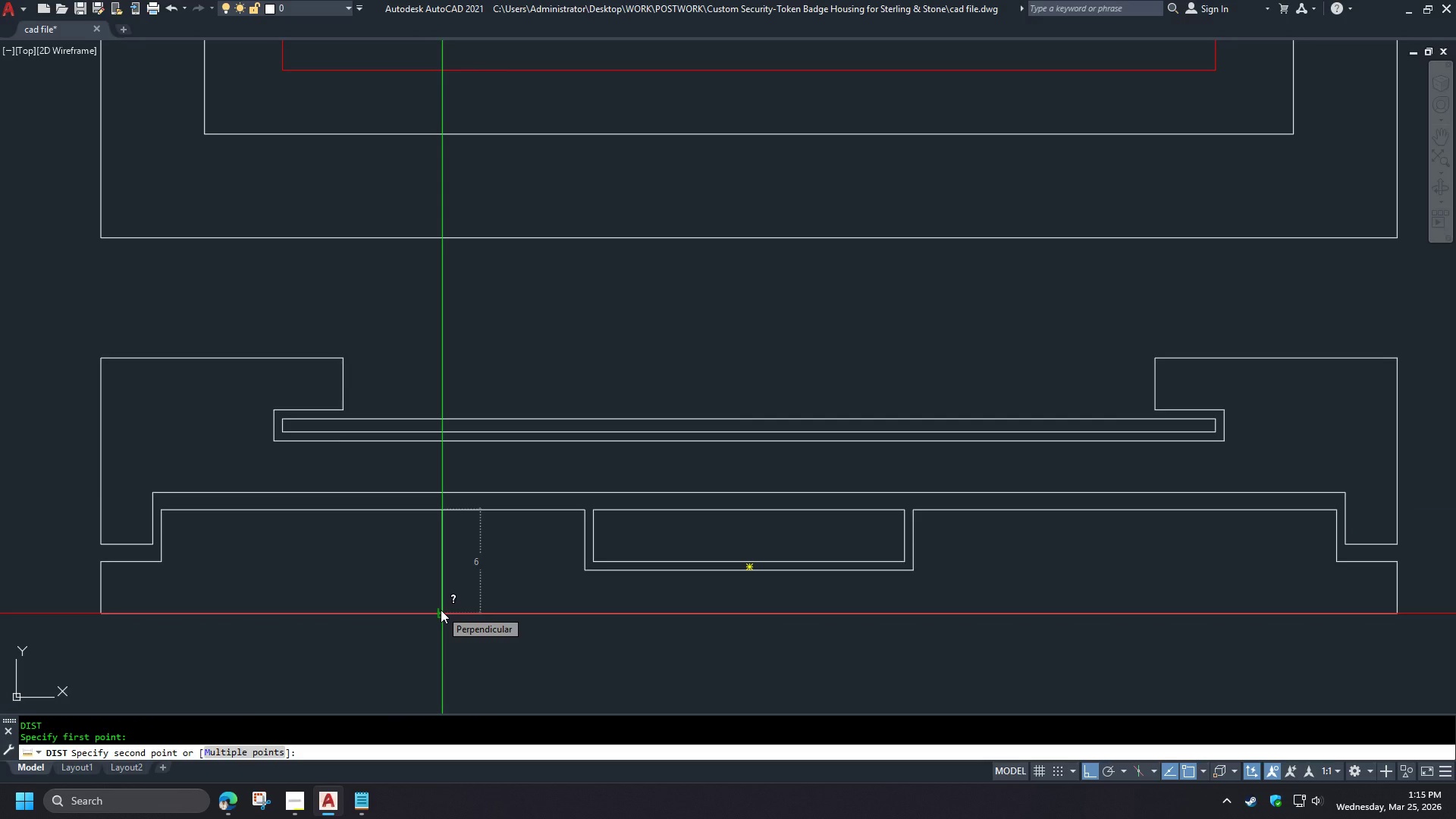 
wait(8.34)
 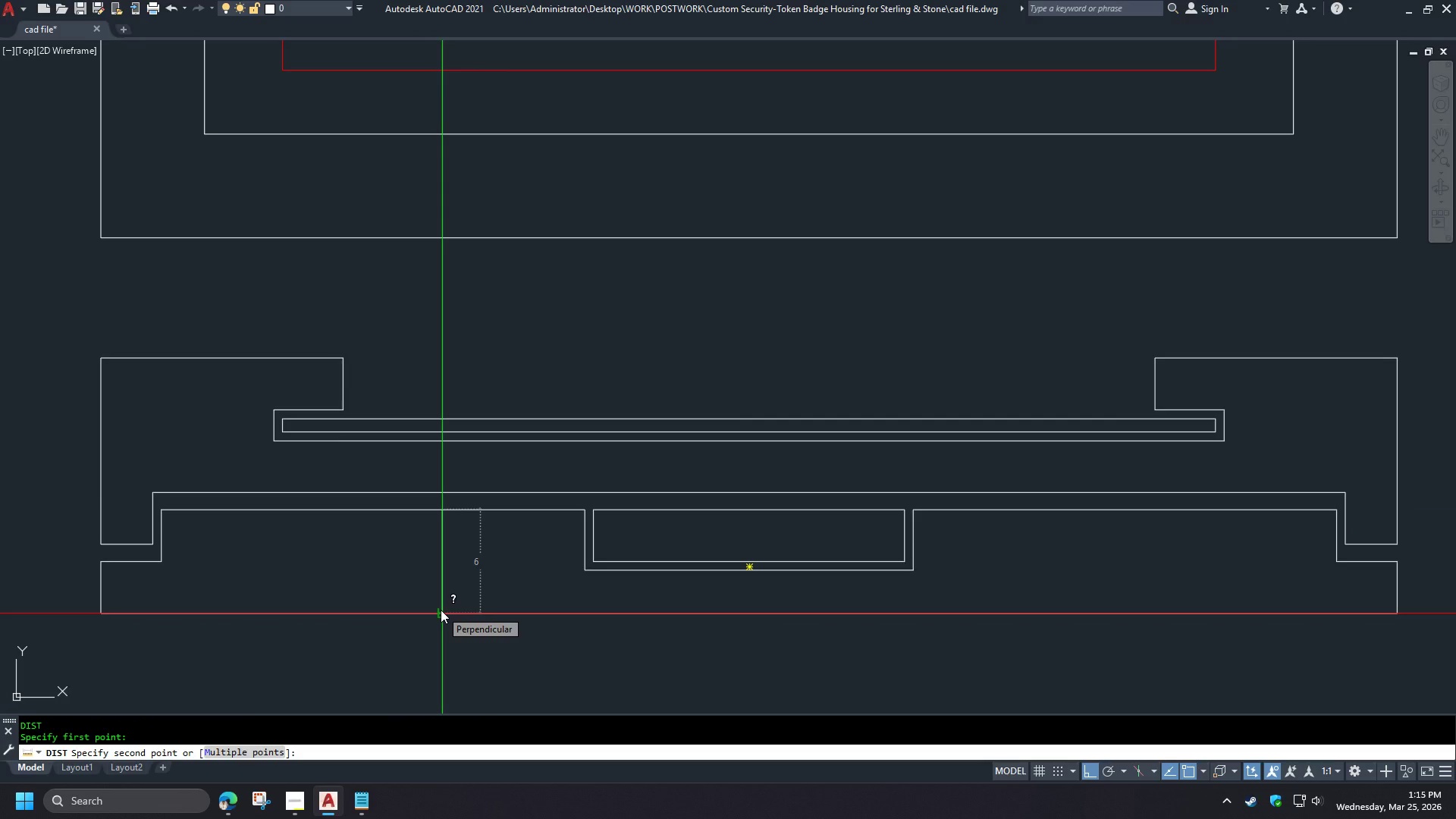 
key(Escape)
 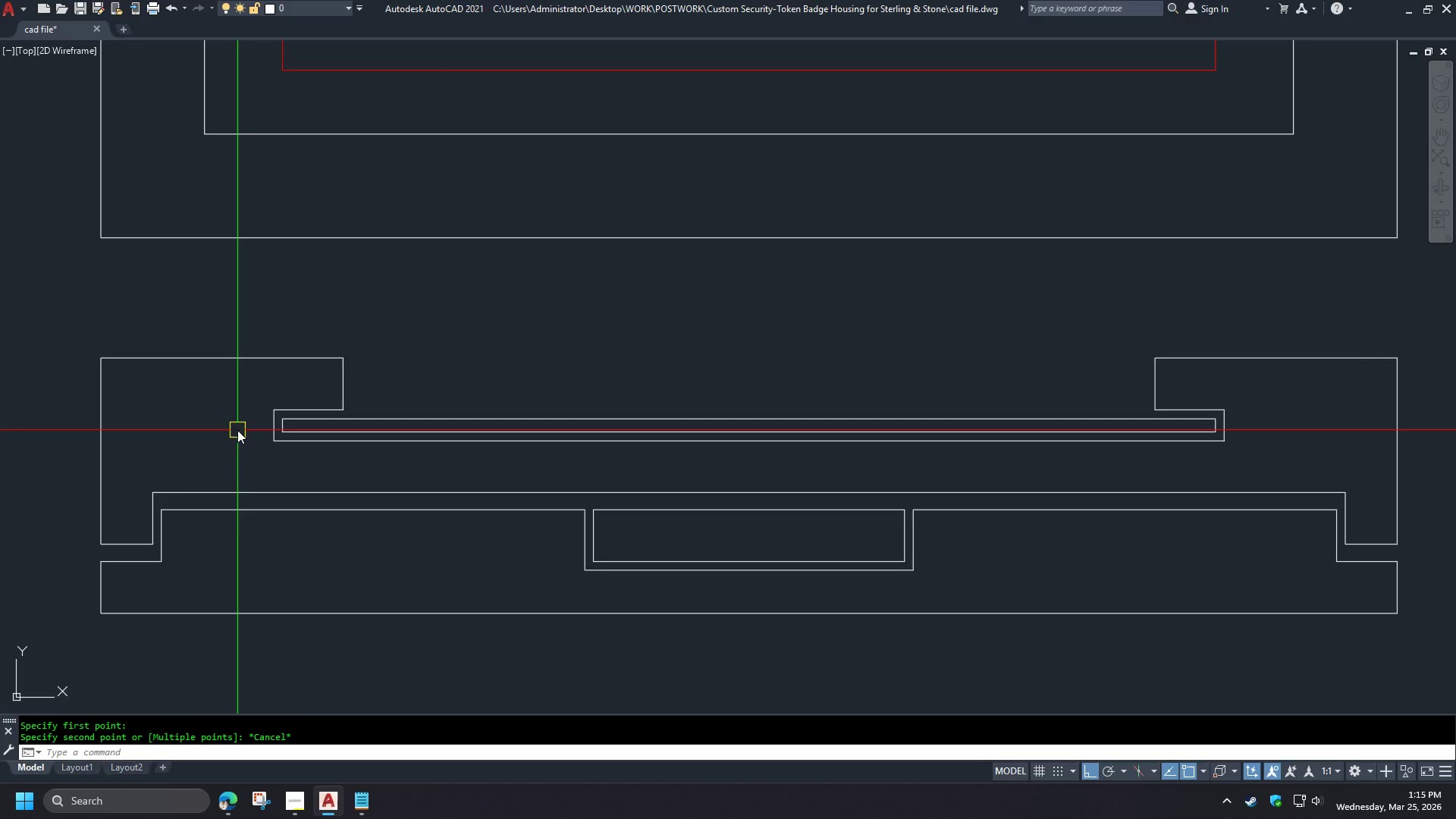 
key(C)
 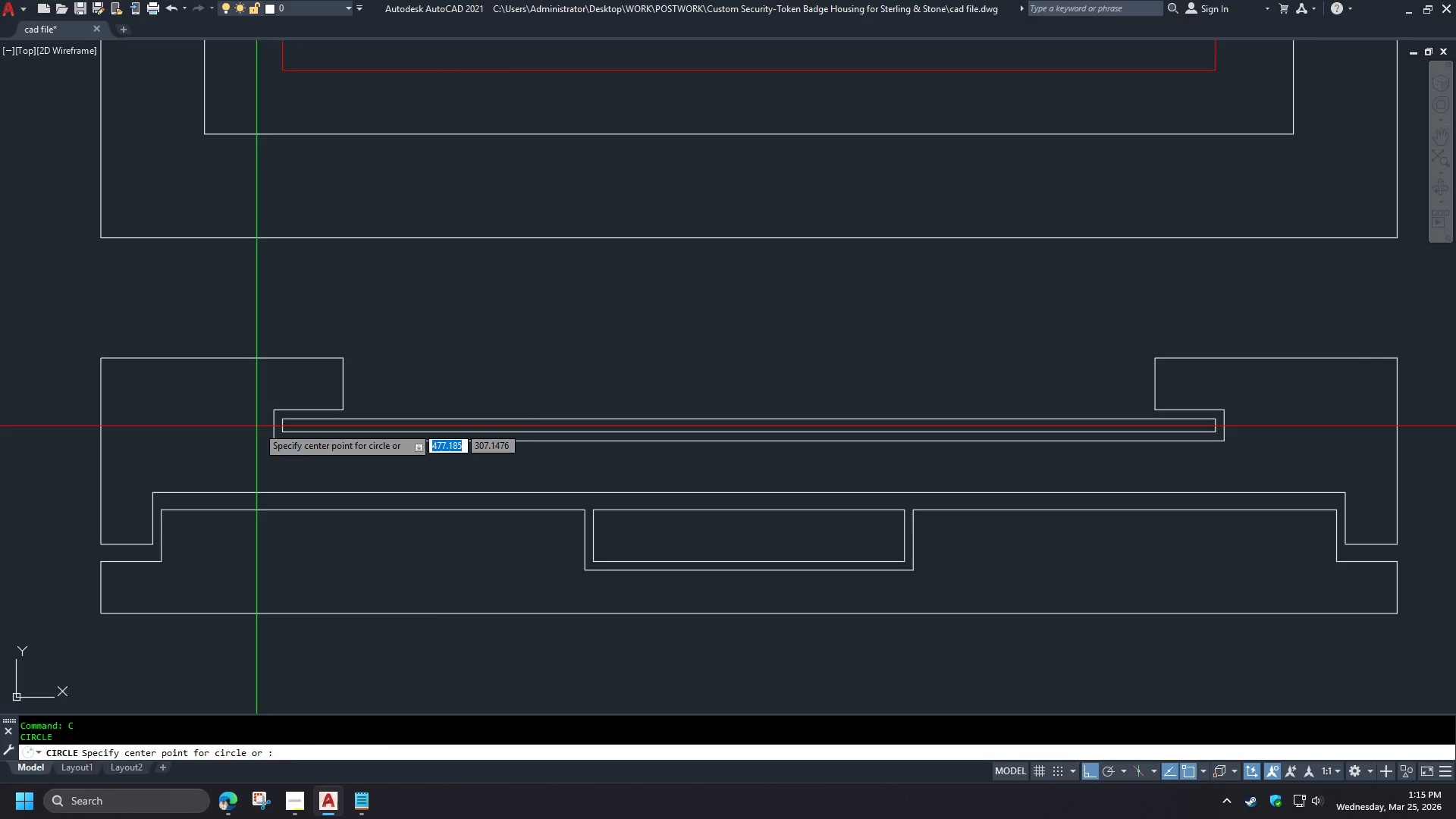 
key(Space)
 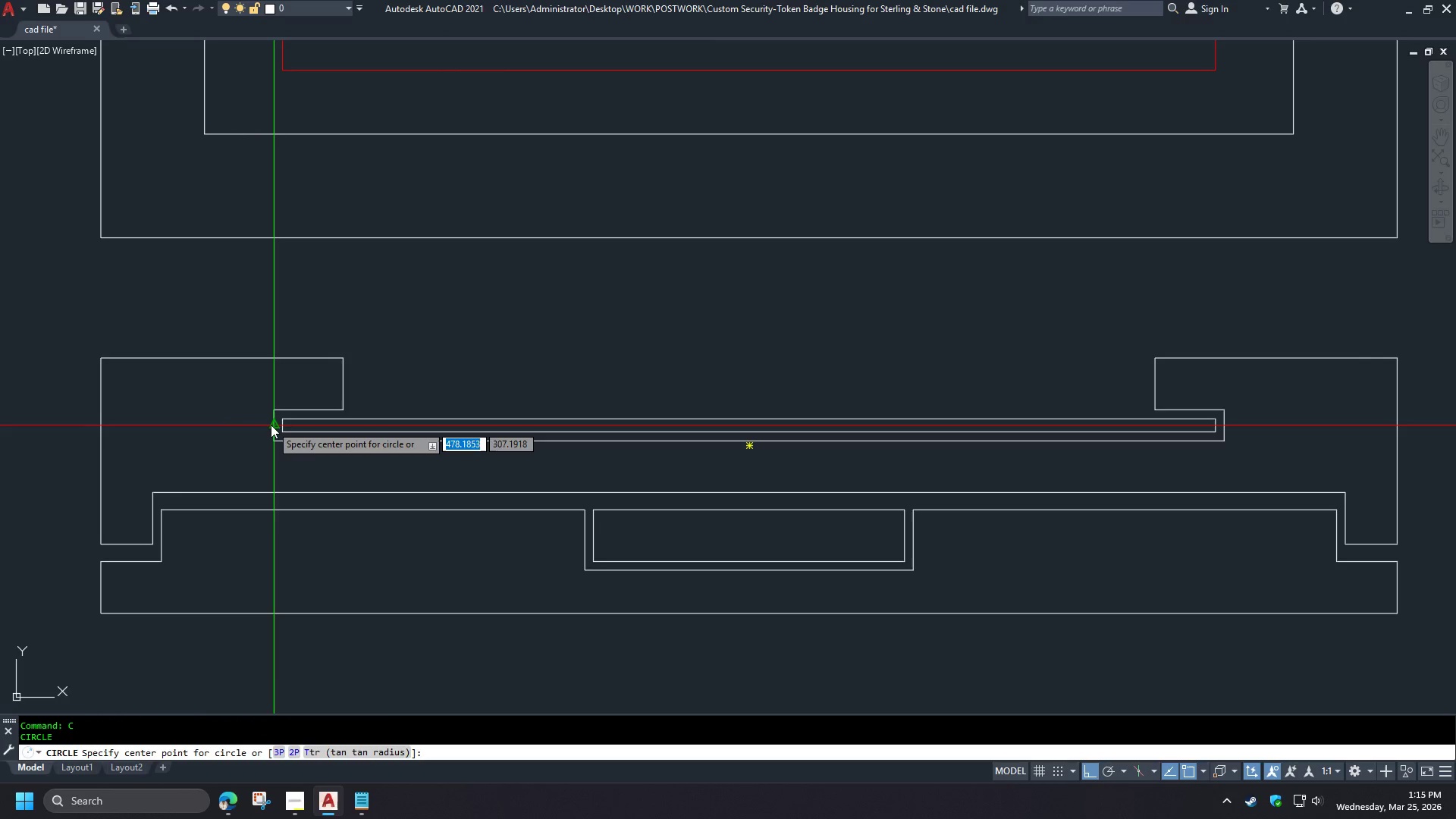 
left_click([271, 425])
 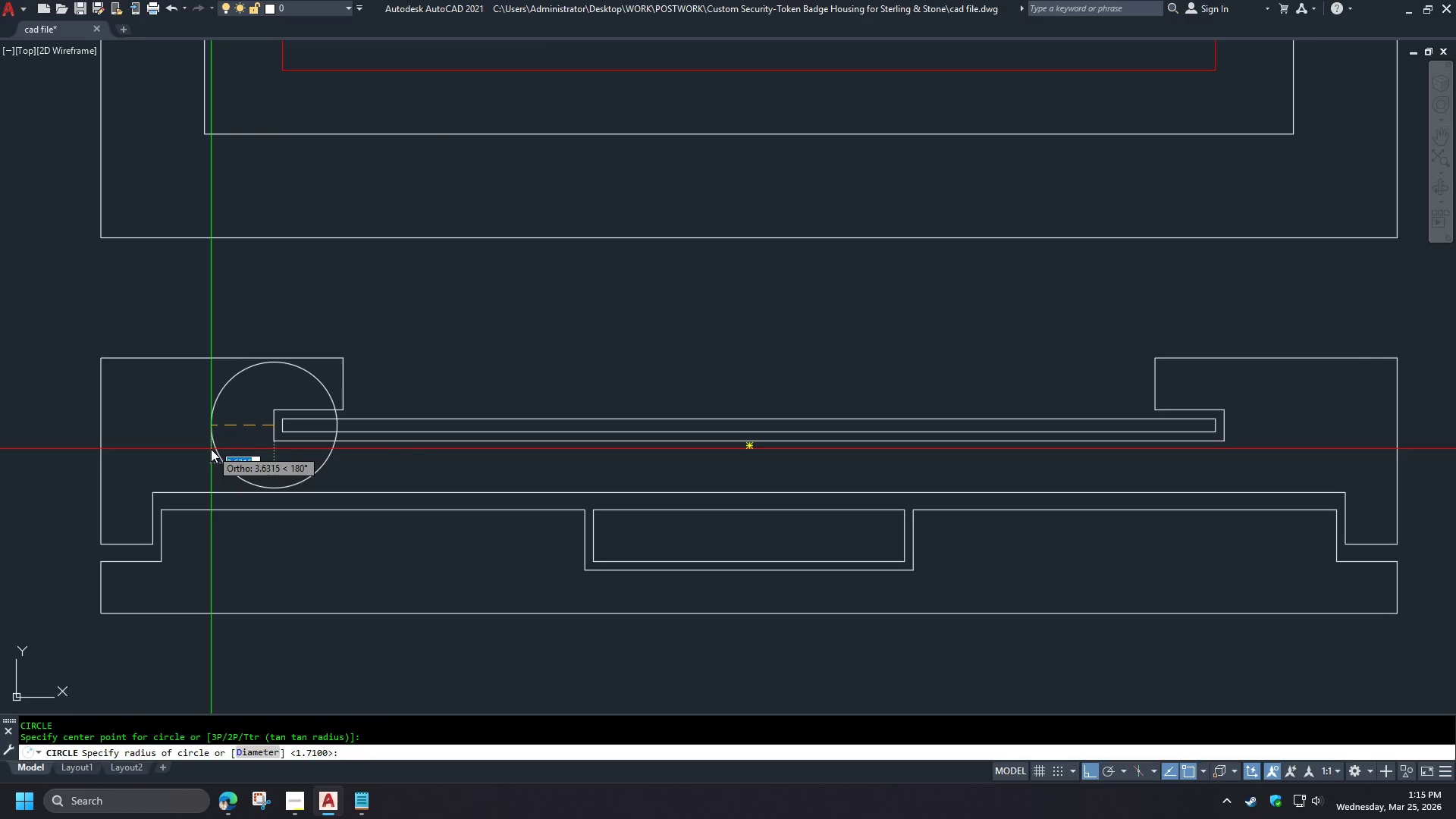 
key(D)
 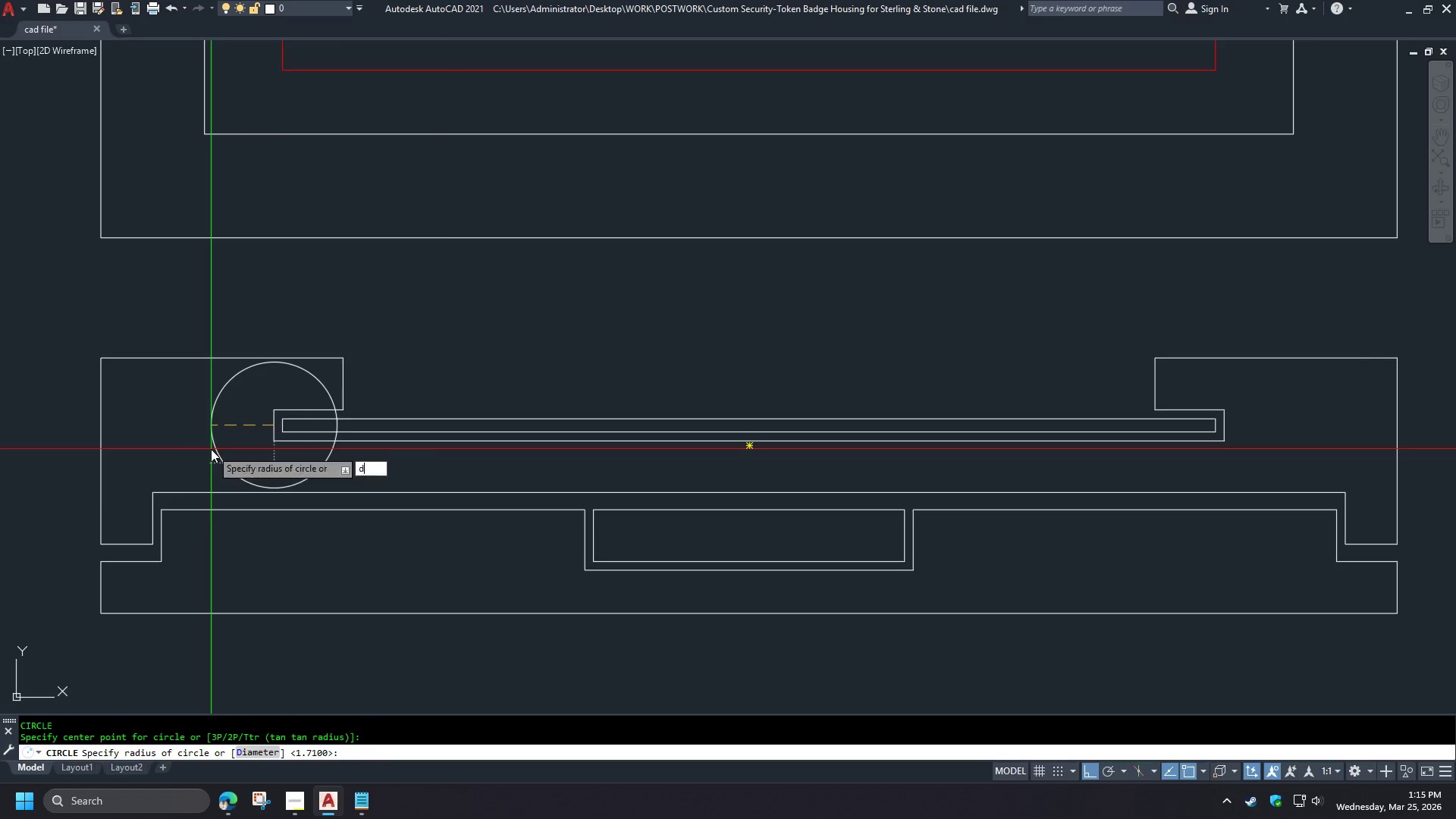 
key(Space)
 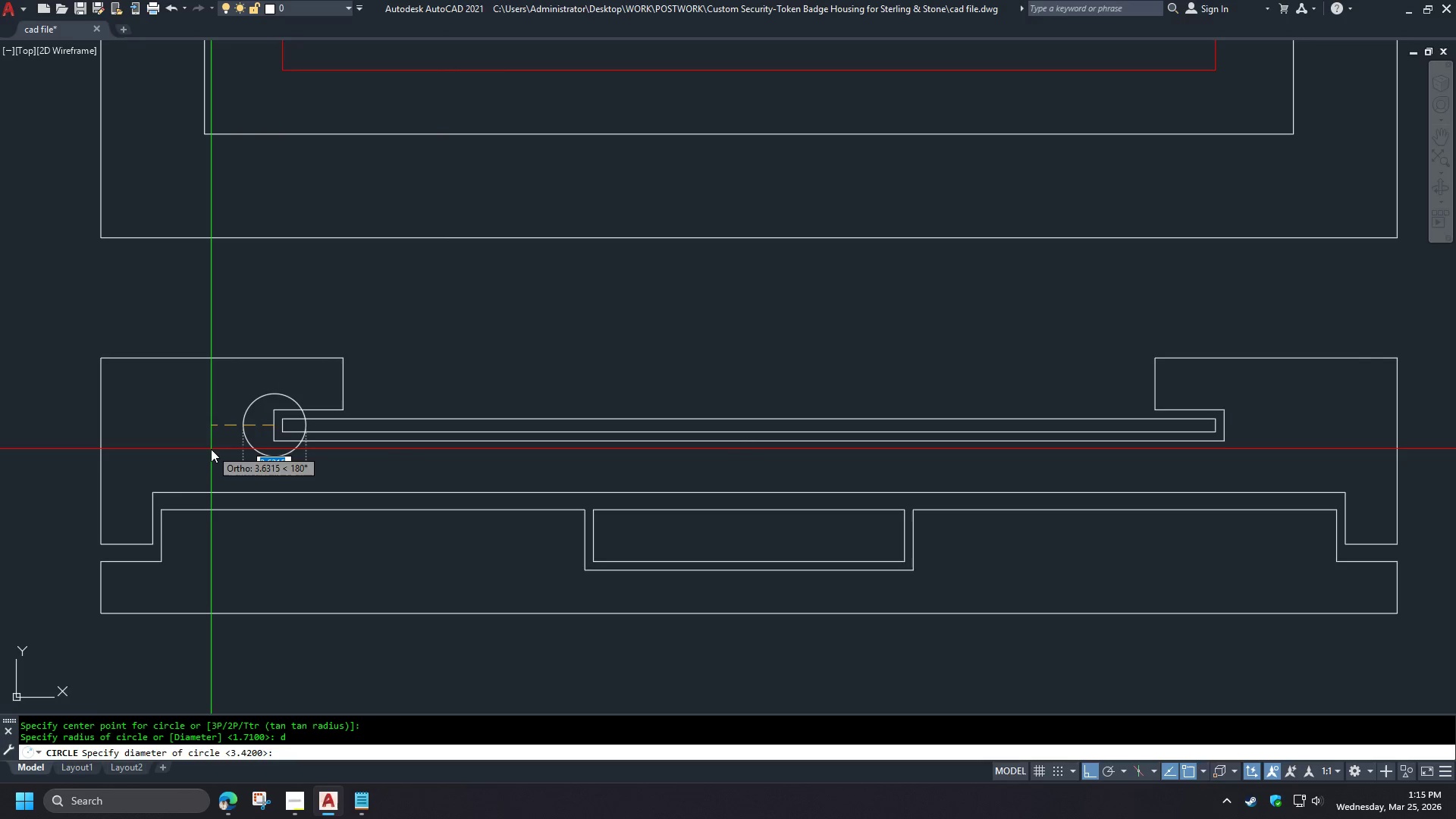 
key(Numpad6)
 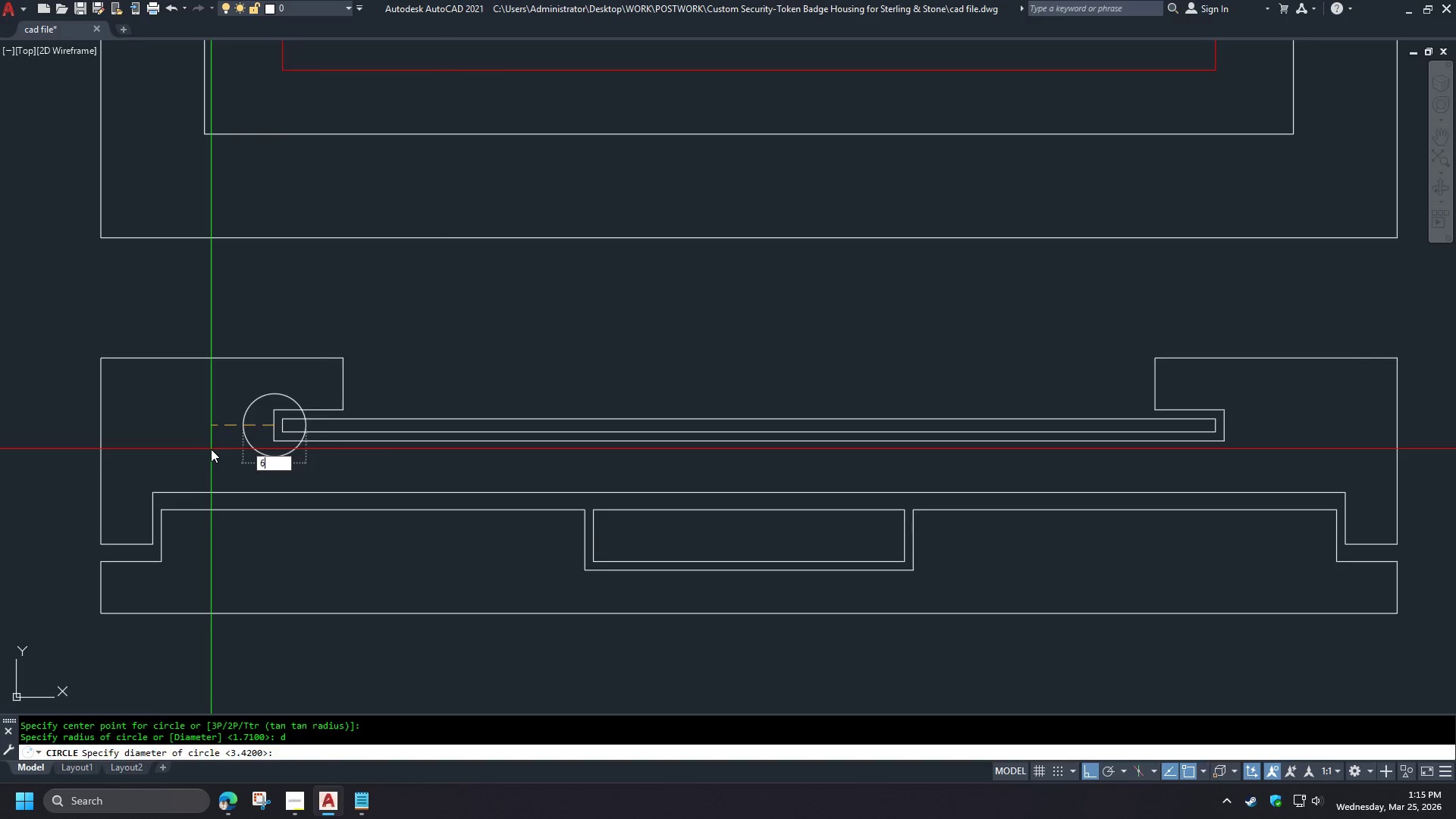 
key(Space)
 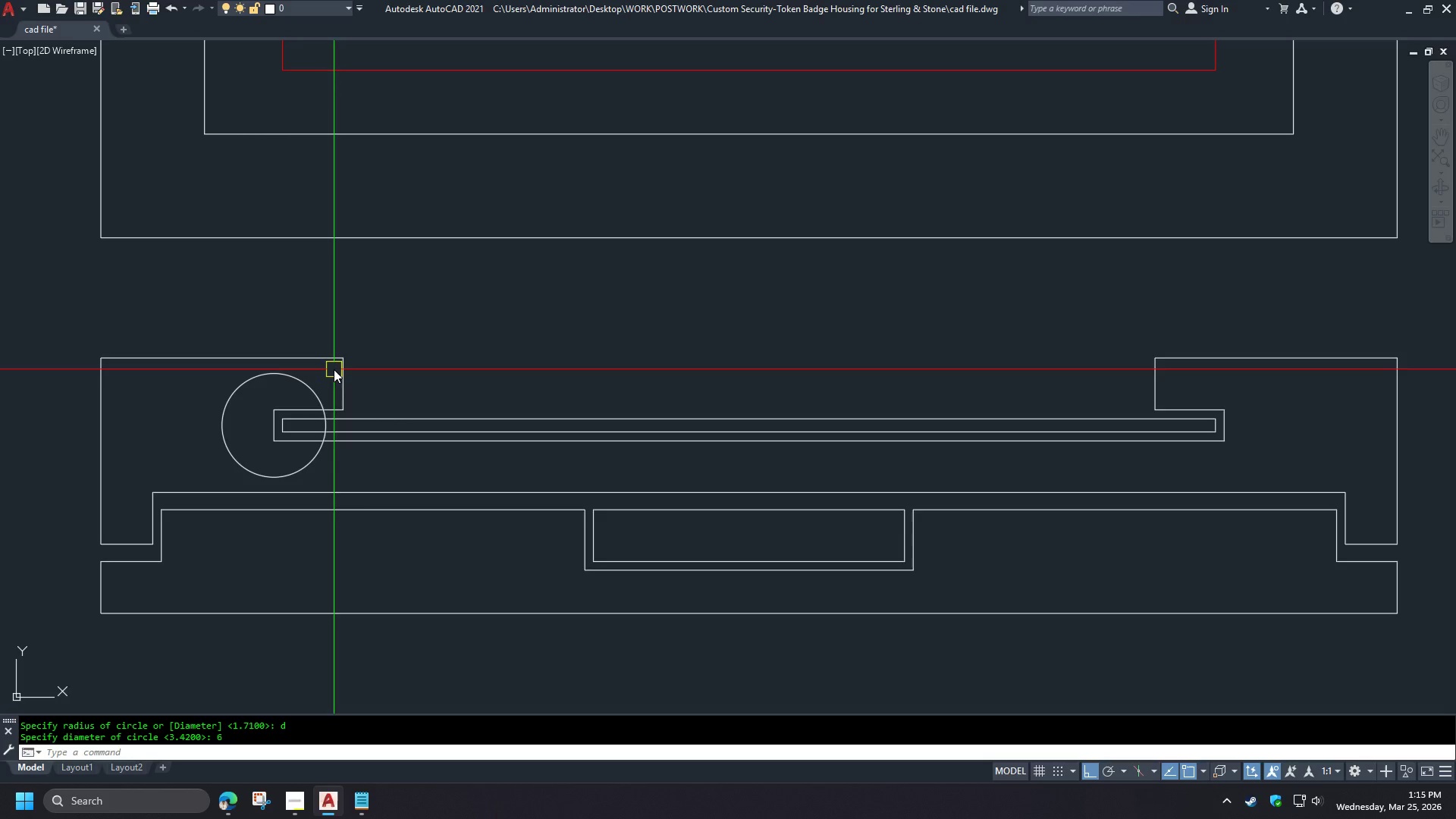 
key(S)
 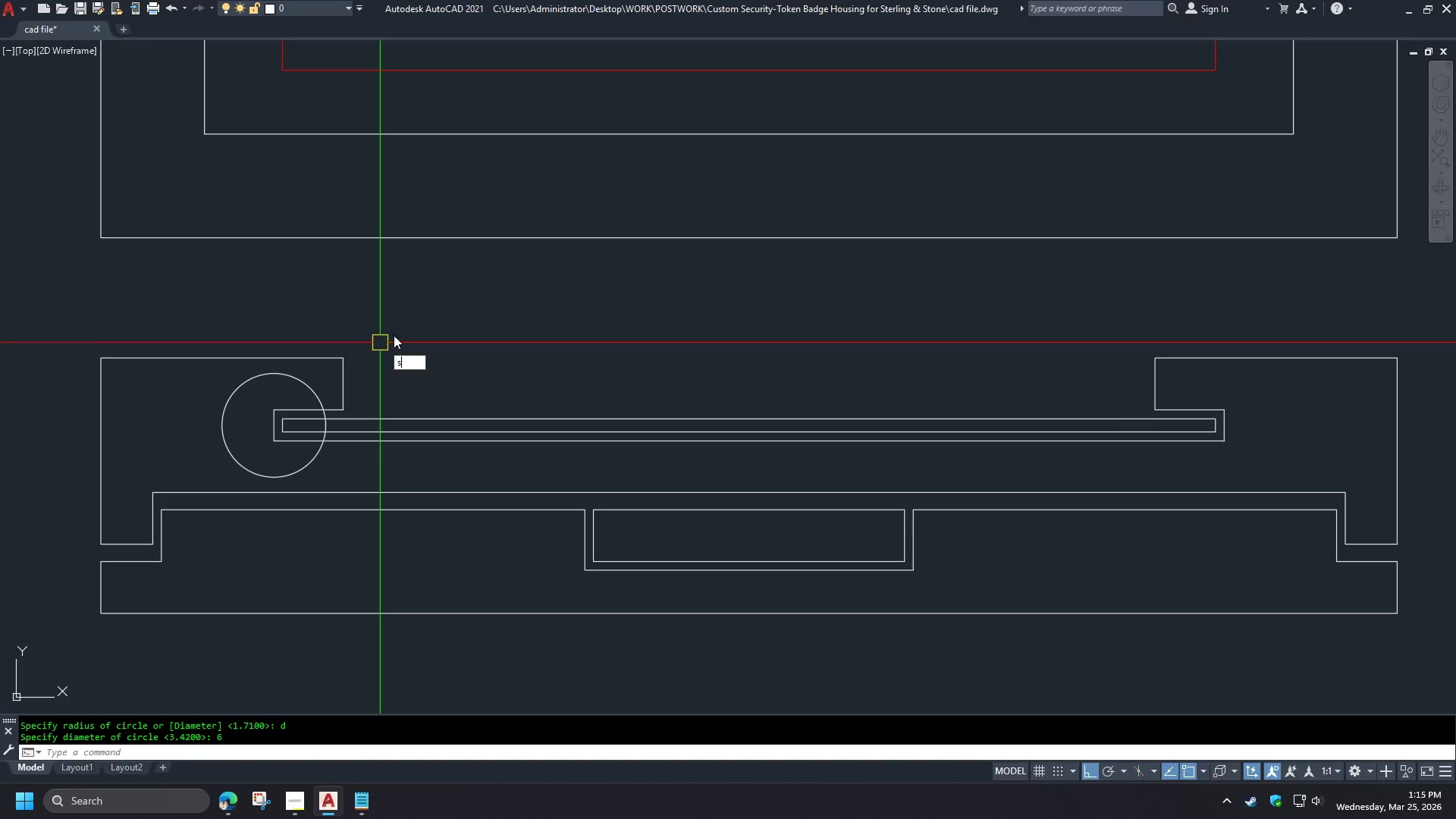 
key(Space)
 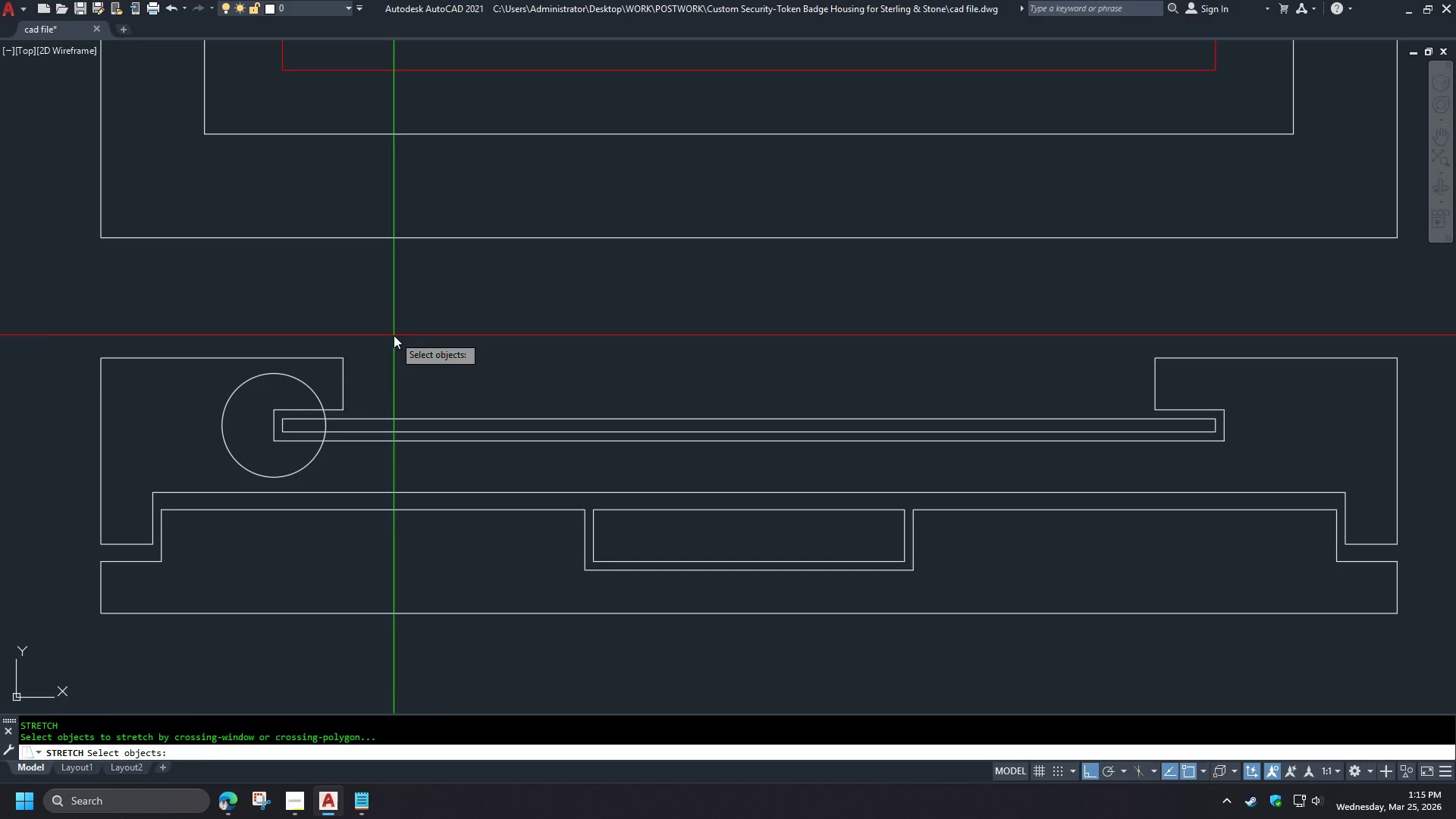 
left_click_drag(start_coordinate=[394, 335], to_coordinate=[369, 338])
 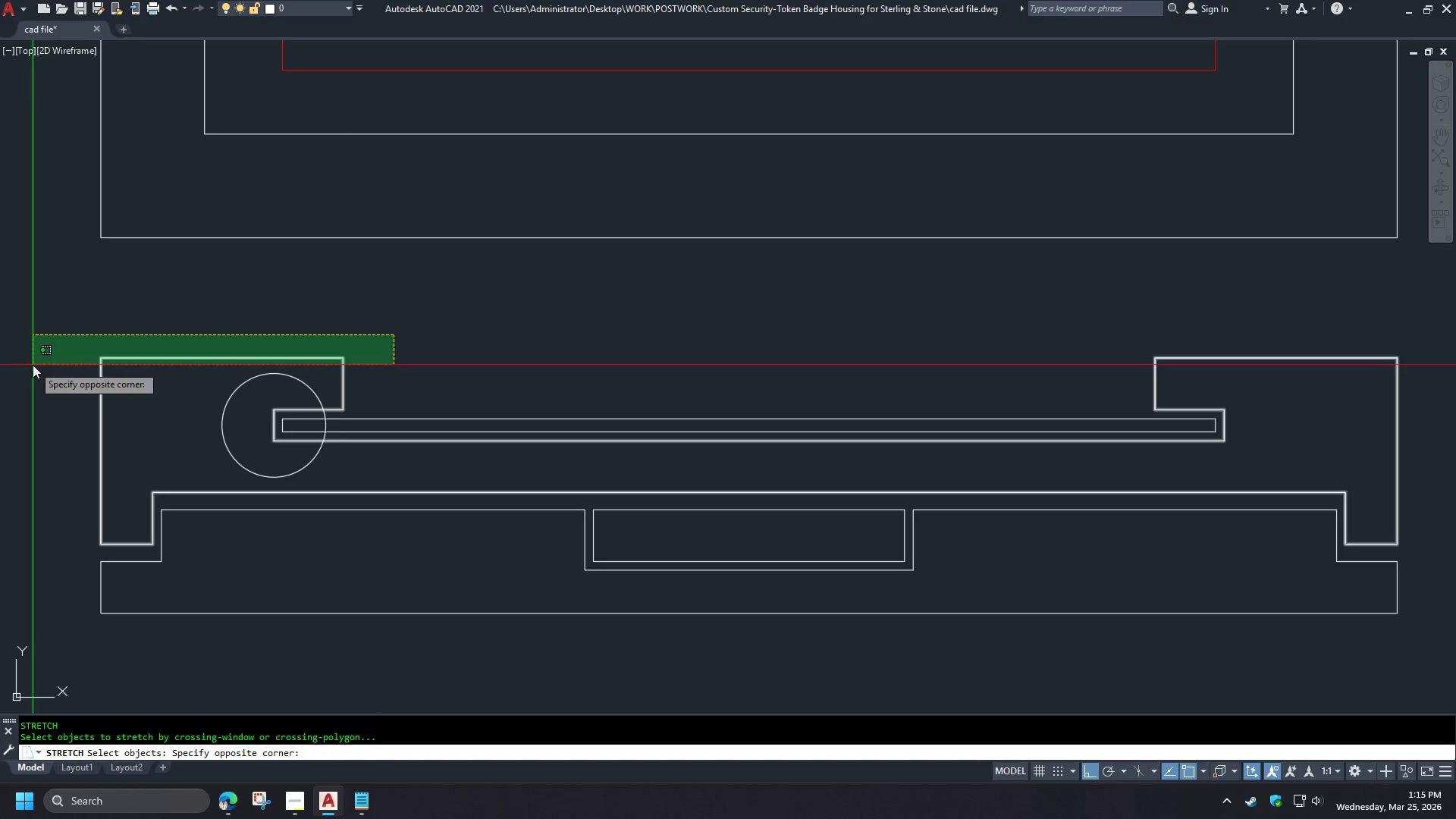 
left_click([33, 365])
 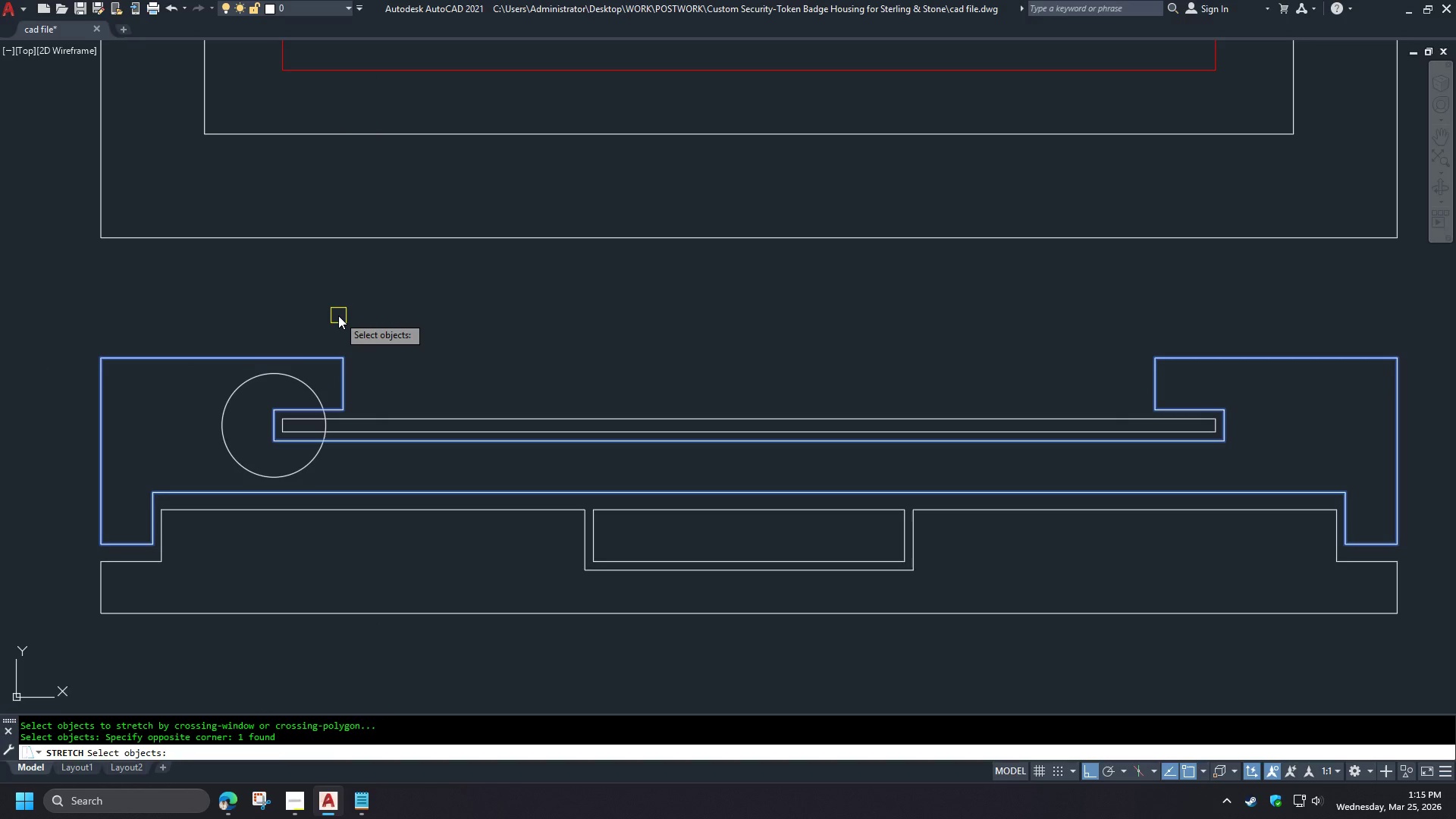 
key(Escape)
 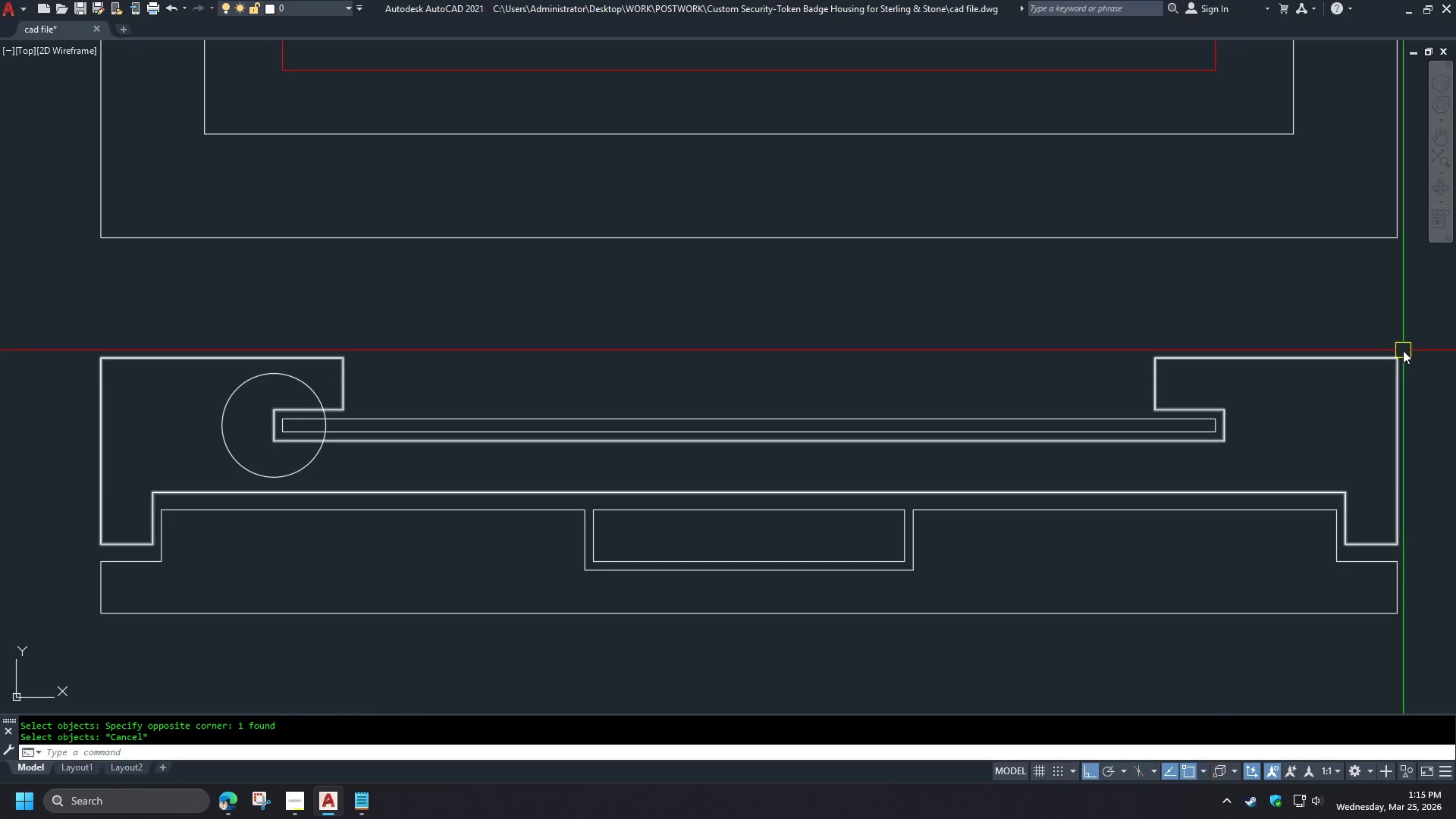 
key(S)
 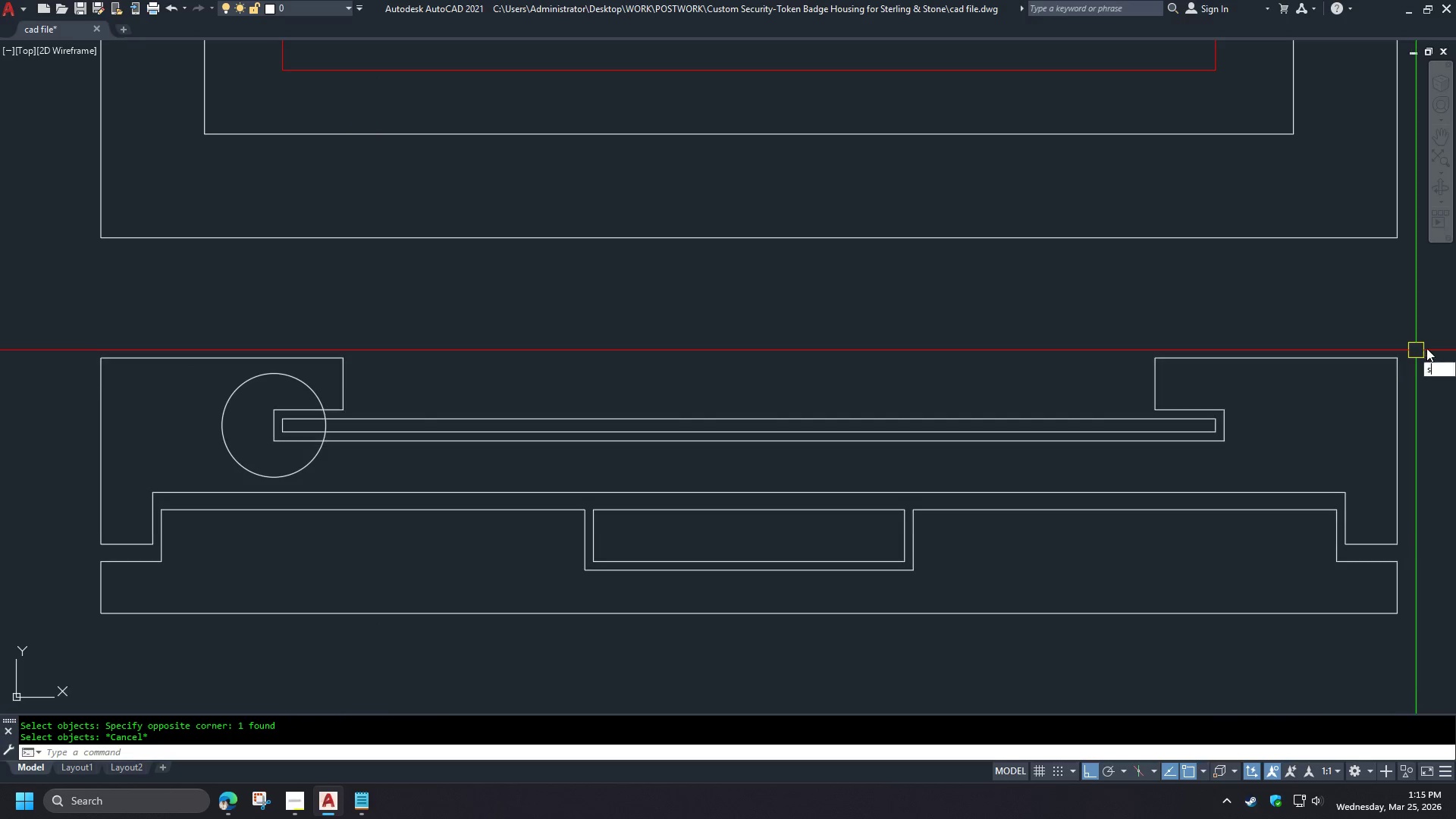 
key(Space)
 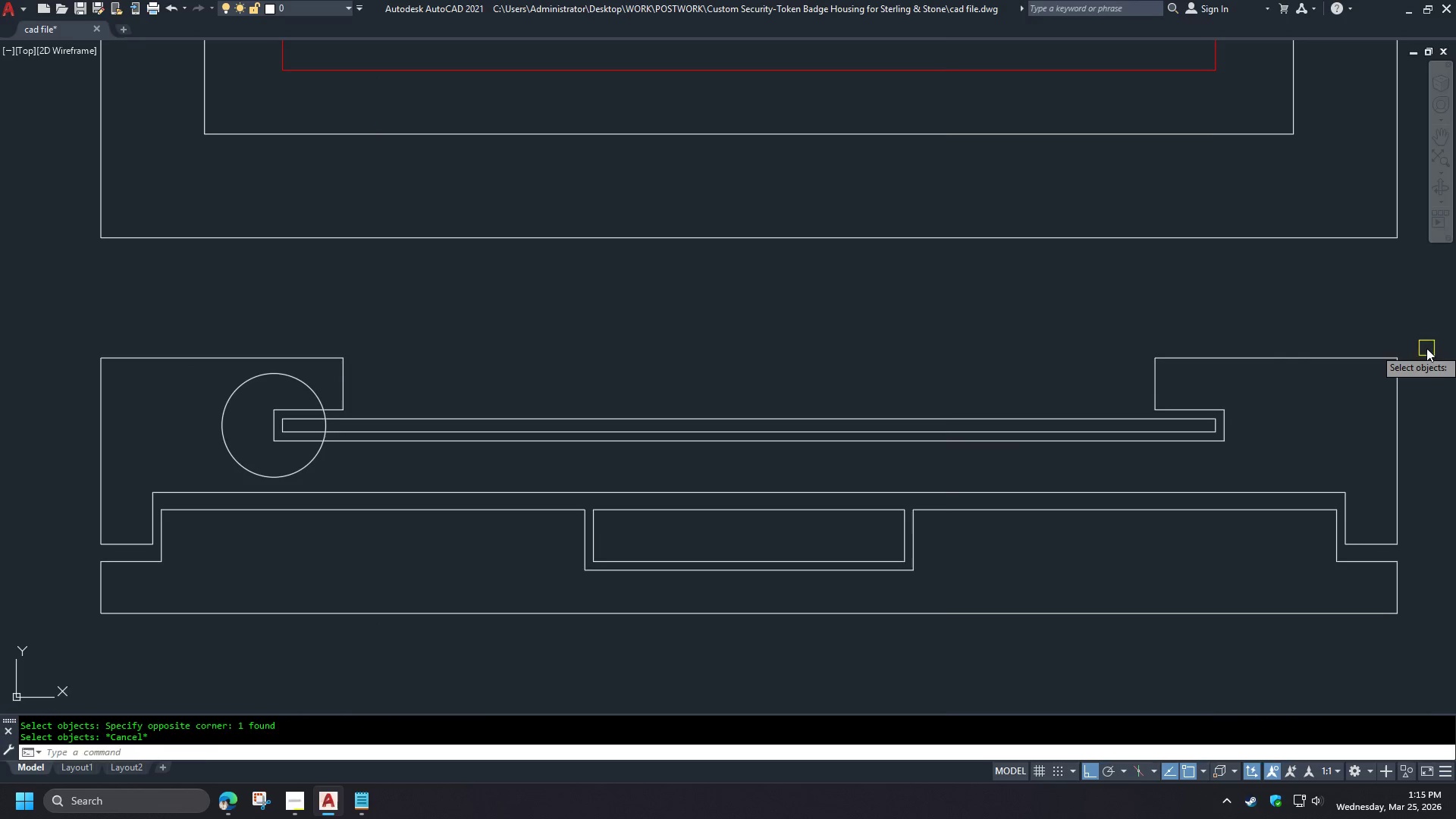 
left_click_drag(start_coordinate=[1426, 348], to_coordinate=[1420, 346])
 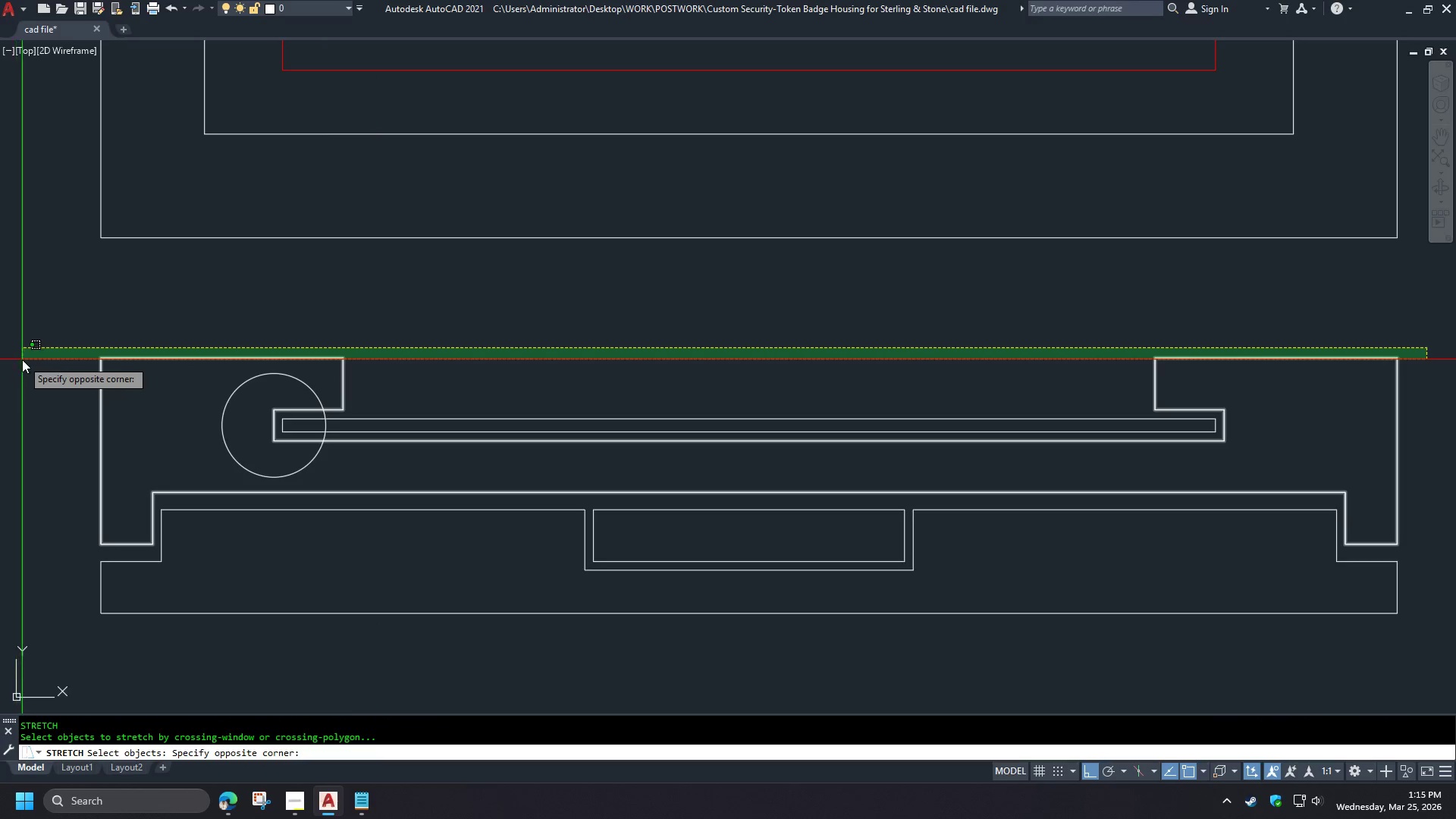 
left_click([22, 359])
 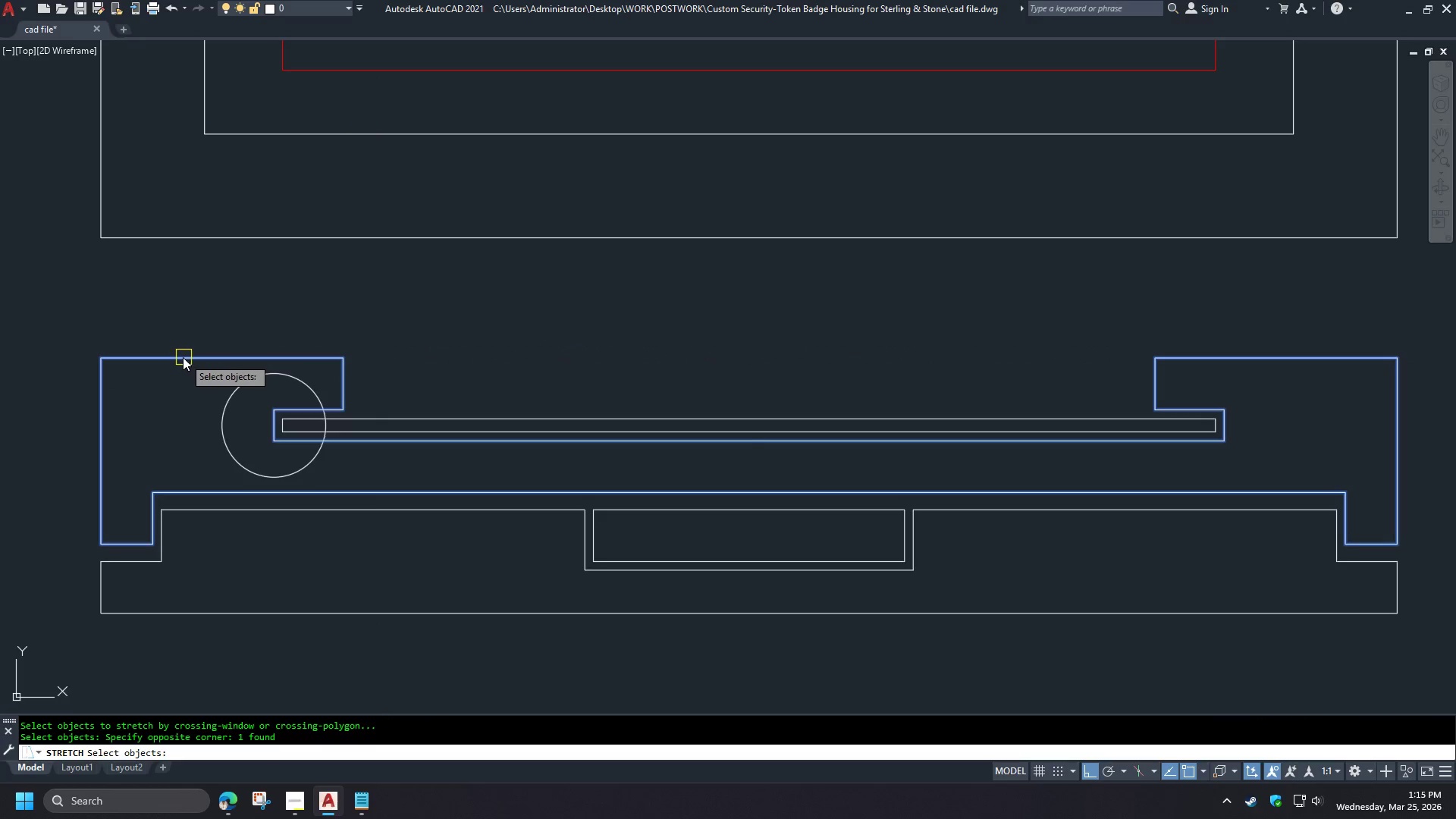 
key(Space)
 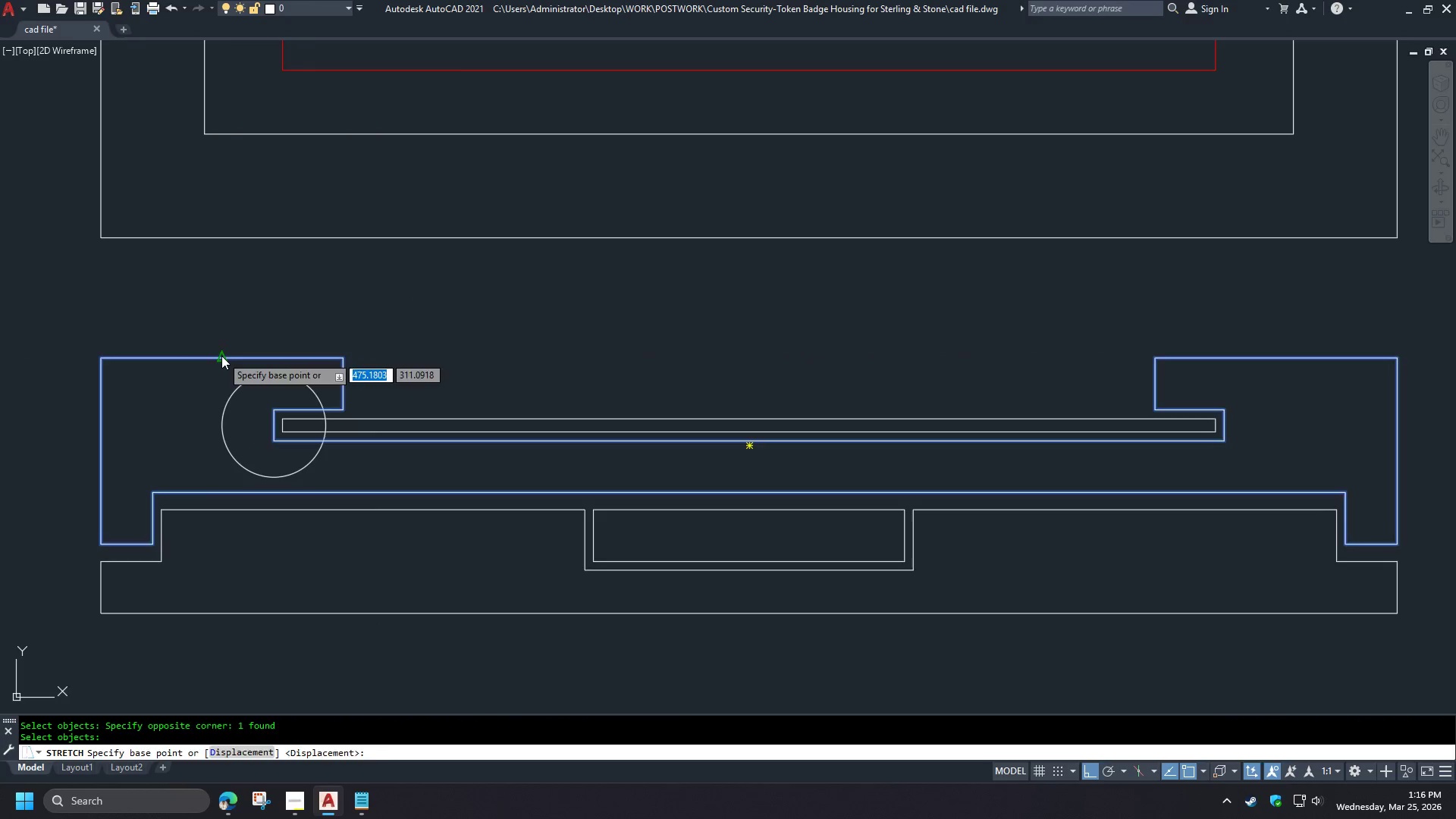 
wait(6.58)
 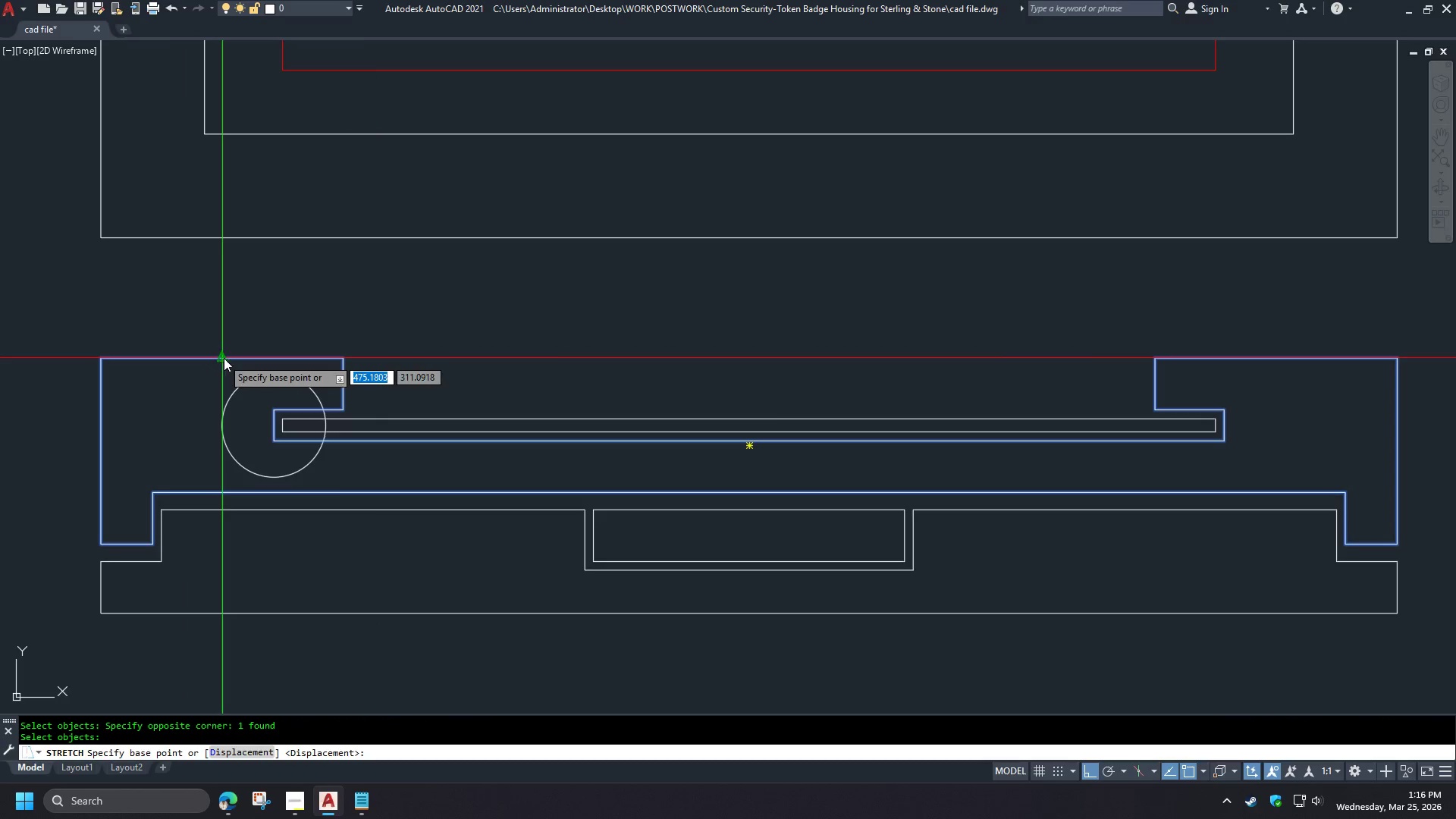 
left_click([220, 378])
 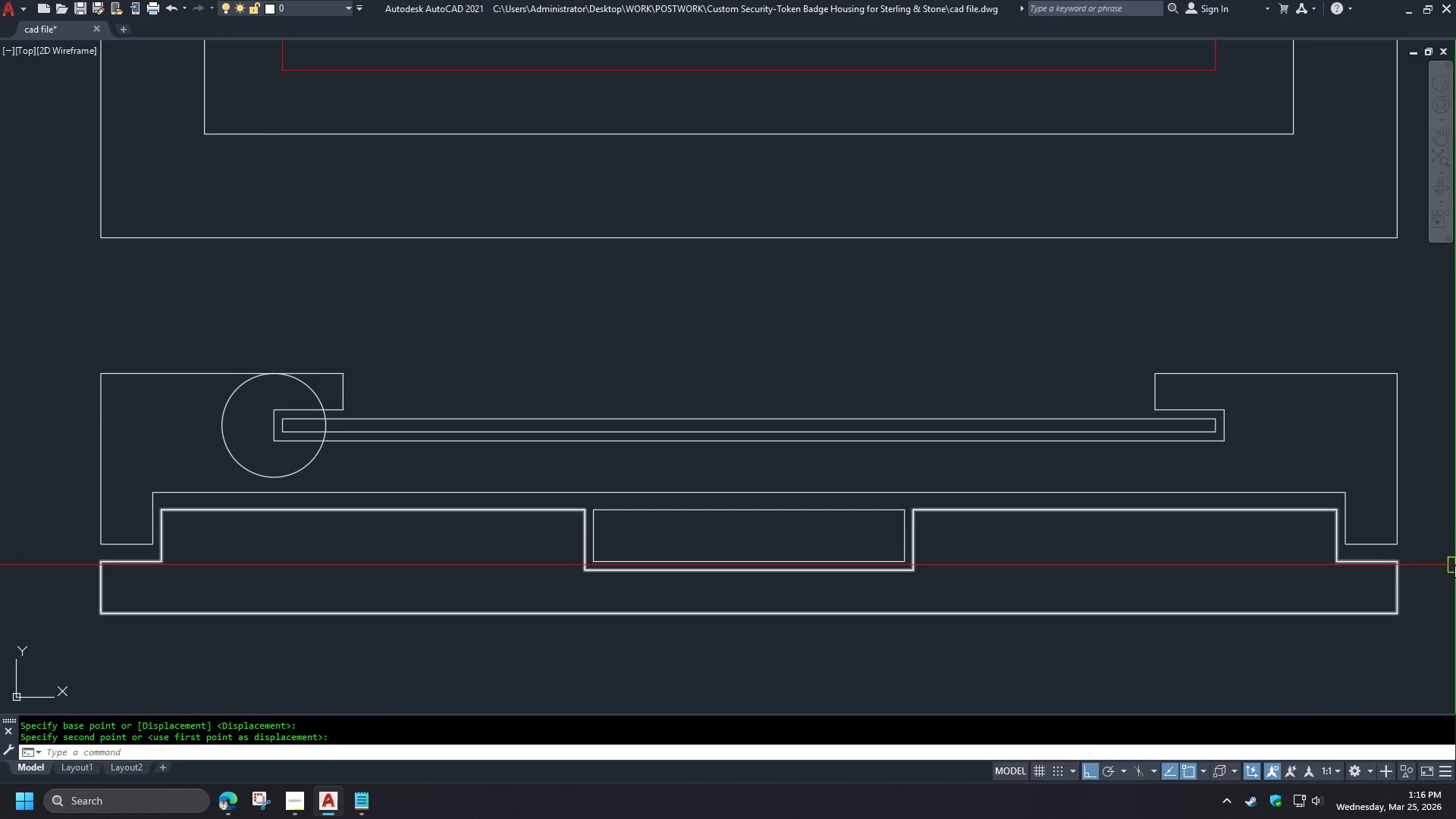 
key(S)
 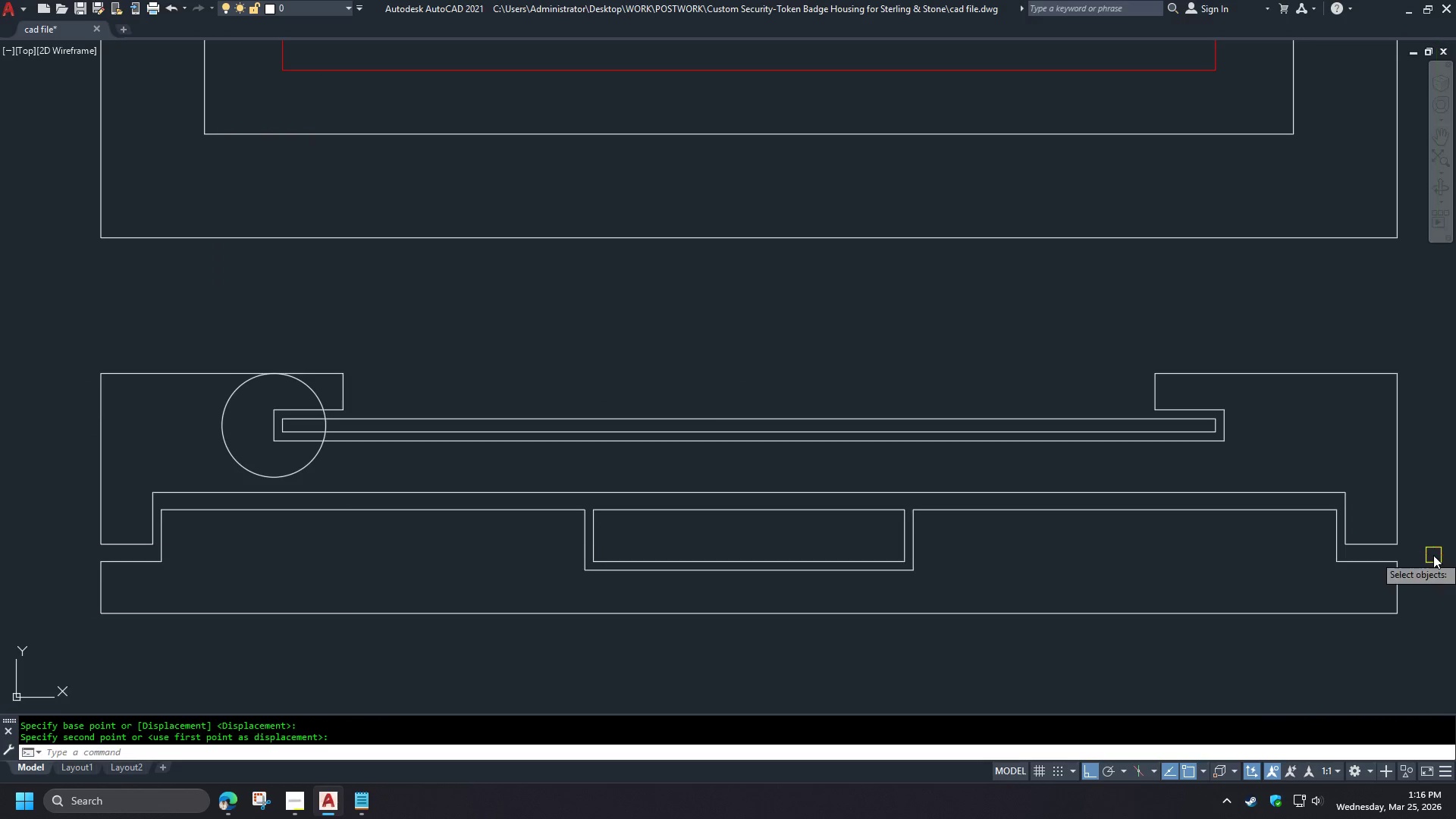 
key(Space)
 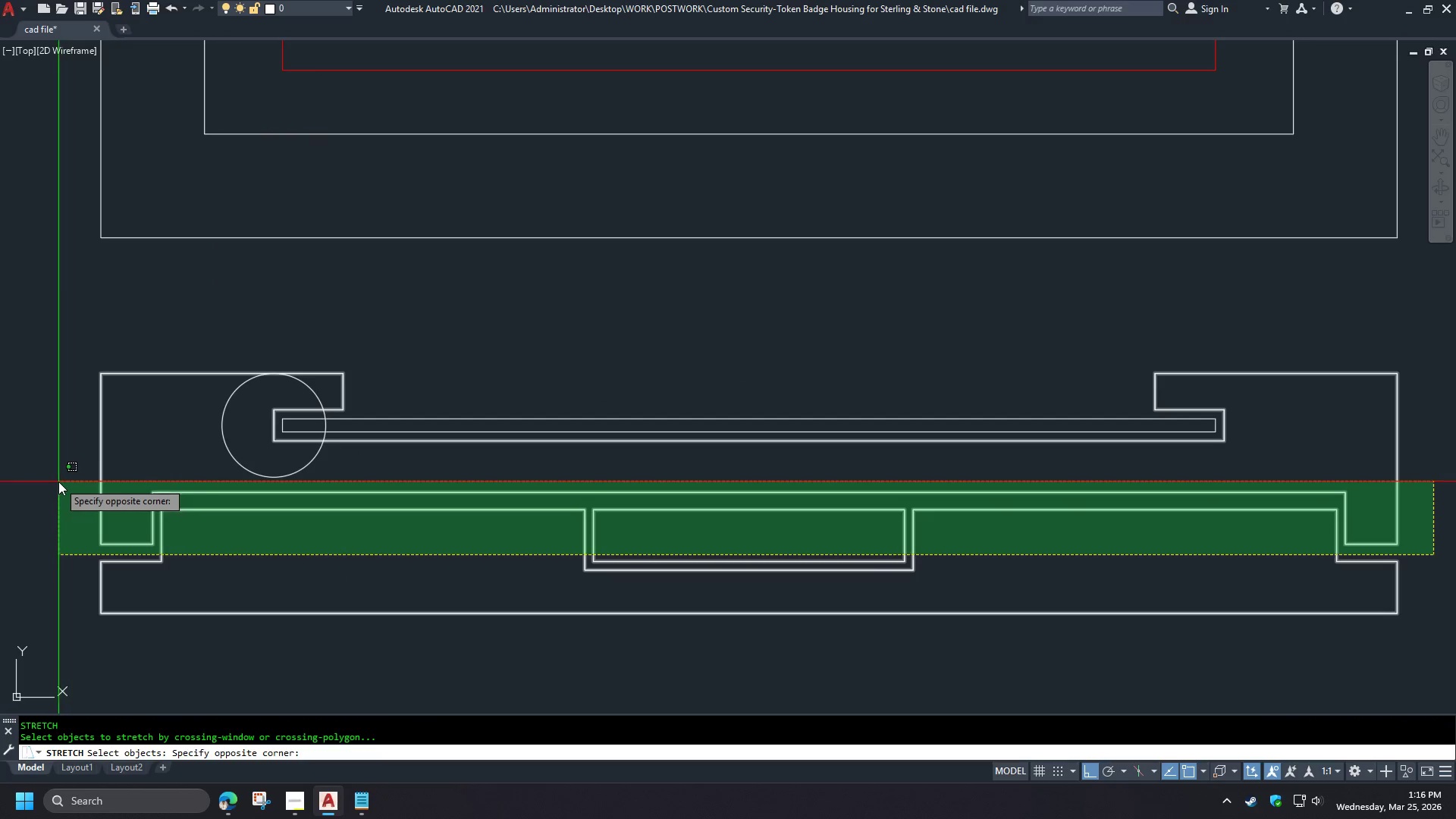 
left_click([55, 483])
 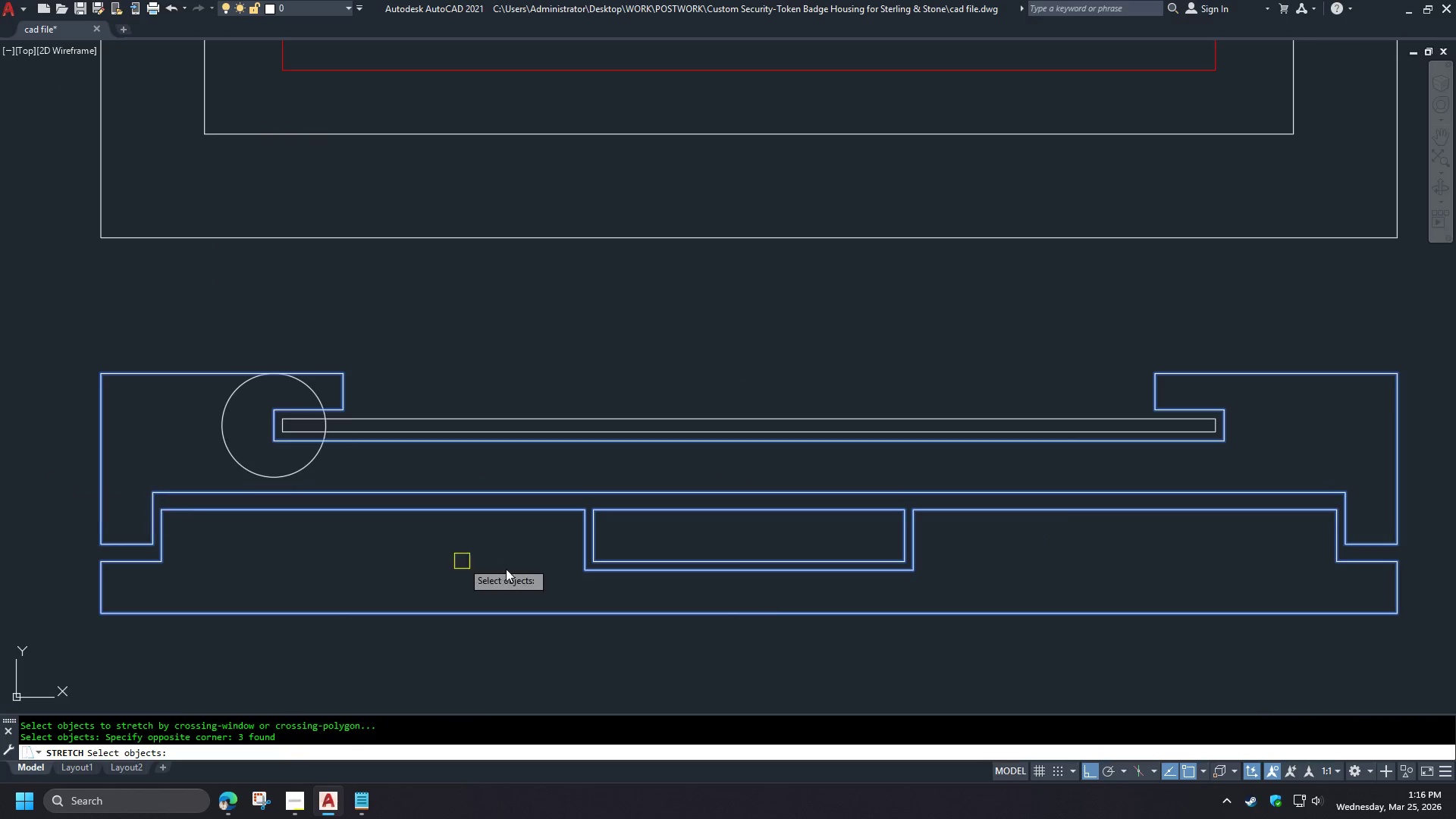 
hold_key(key=ShiftLeft, duration=0.94)
left_click_drag(start_coordinate=[828, 654], to_coordinate=[823, 645])
 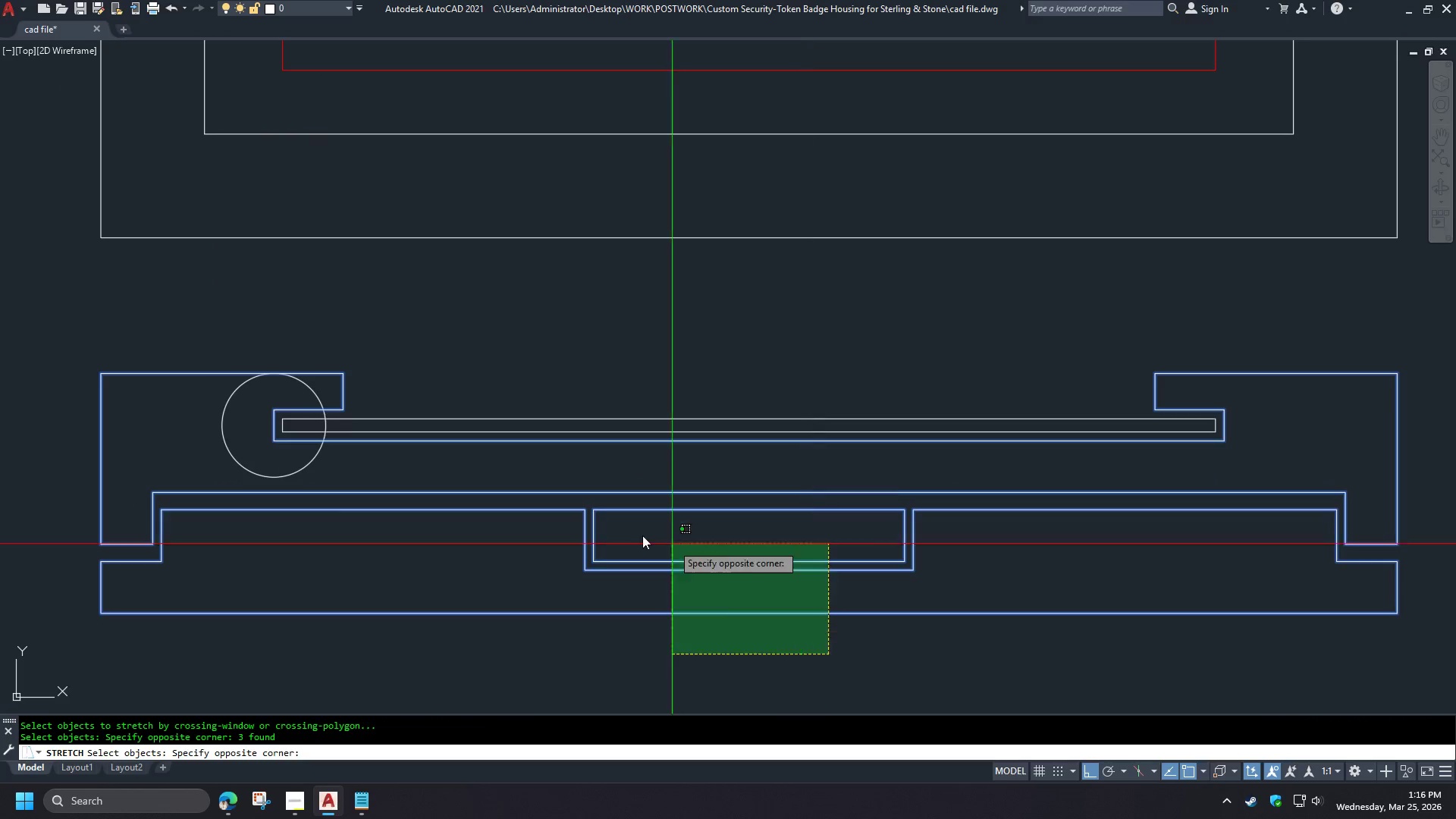 
left_click_drag(start_coordinate=[613, 530], to_coordinate=[603, 530])
 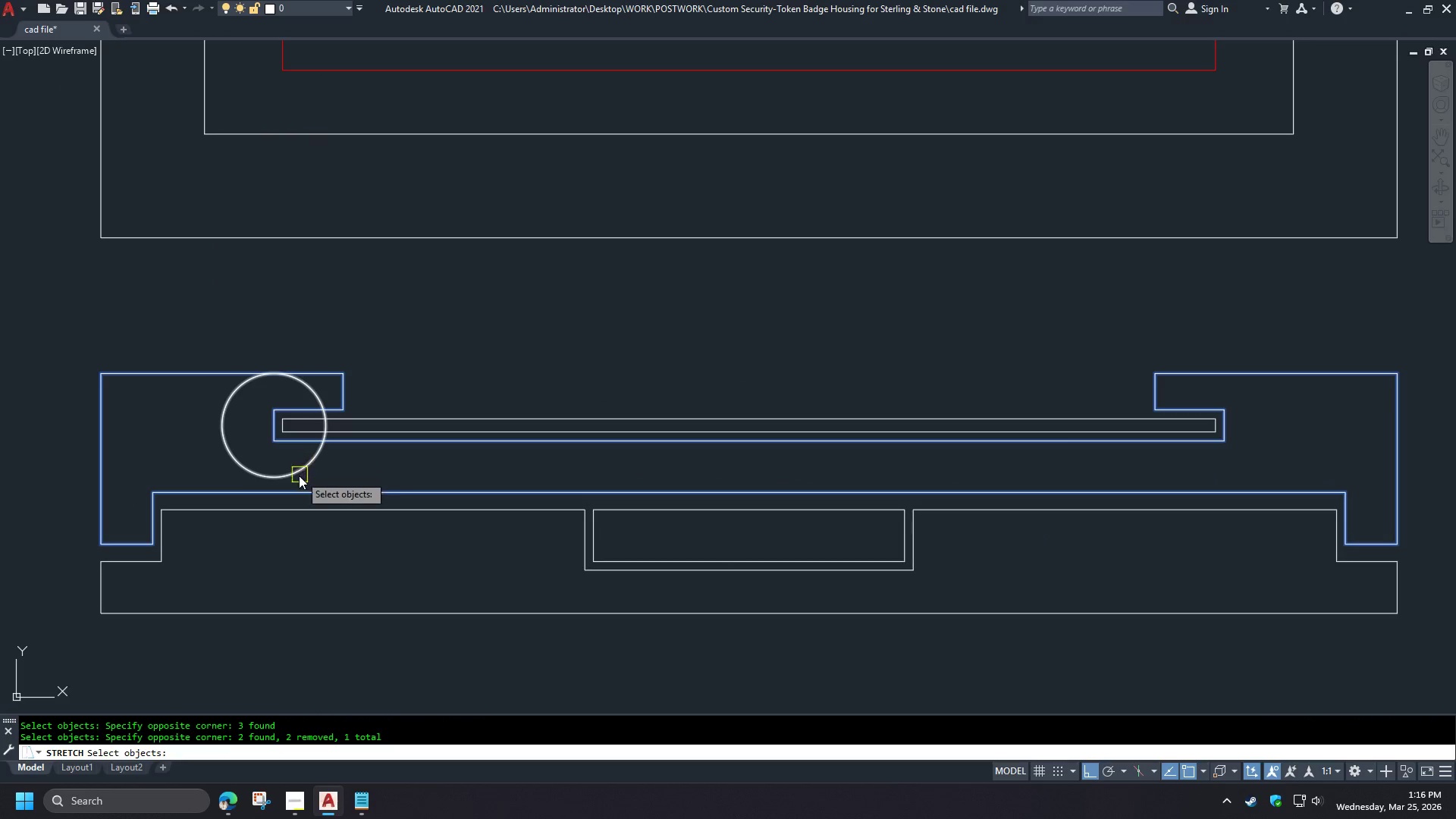 
key(Space)
 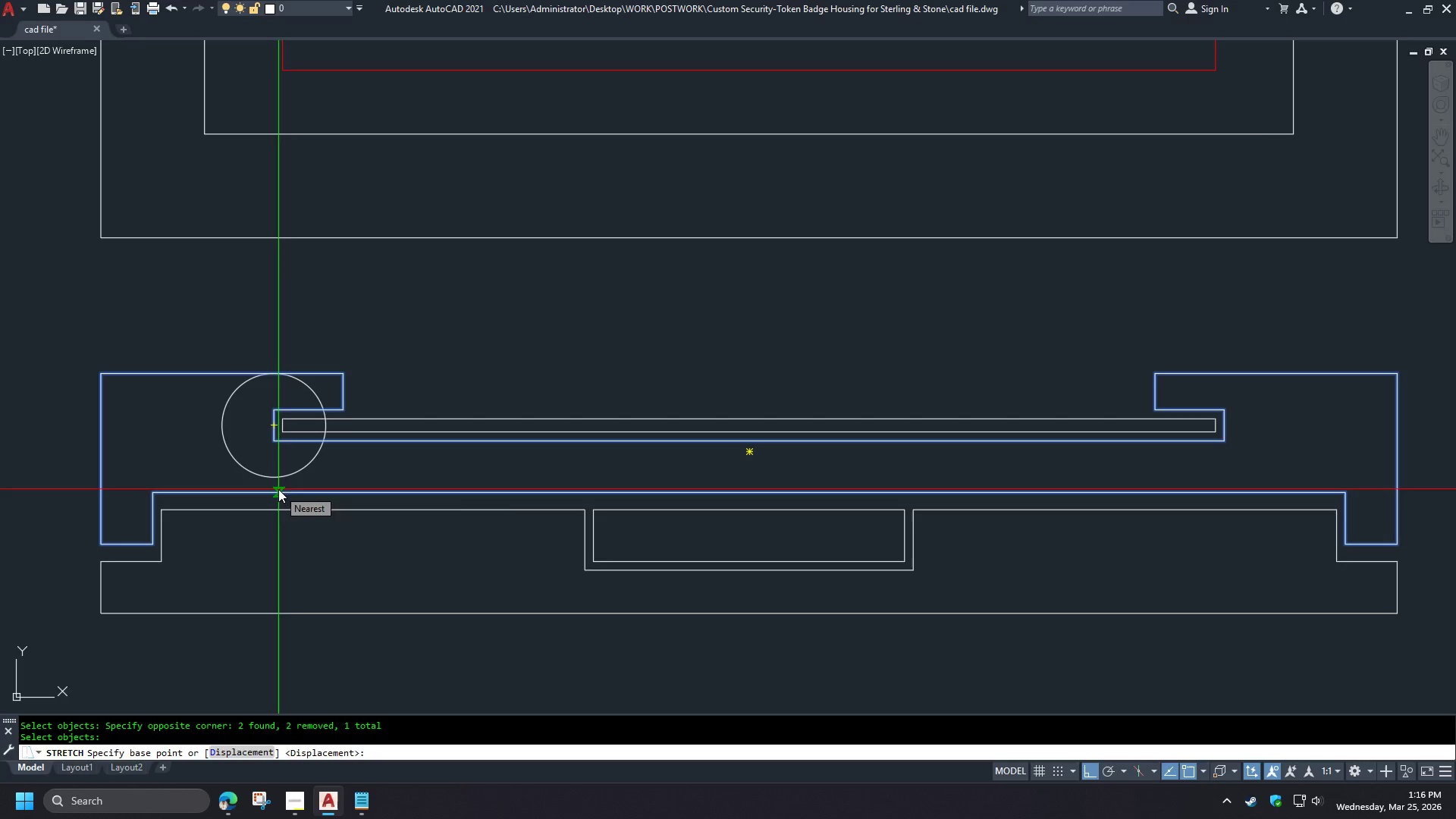 
left_click([331, 489])
 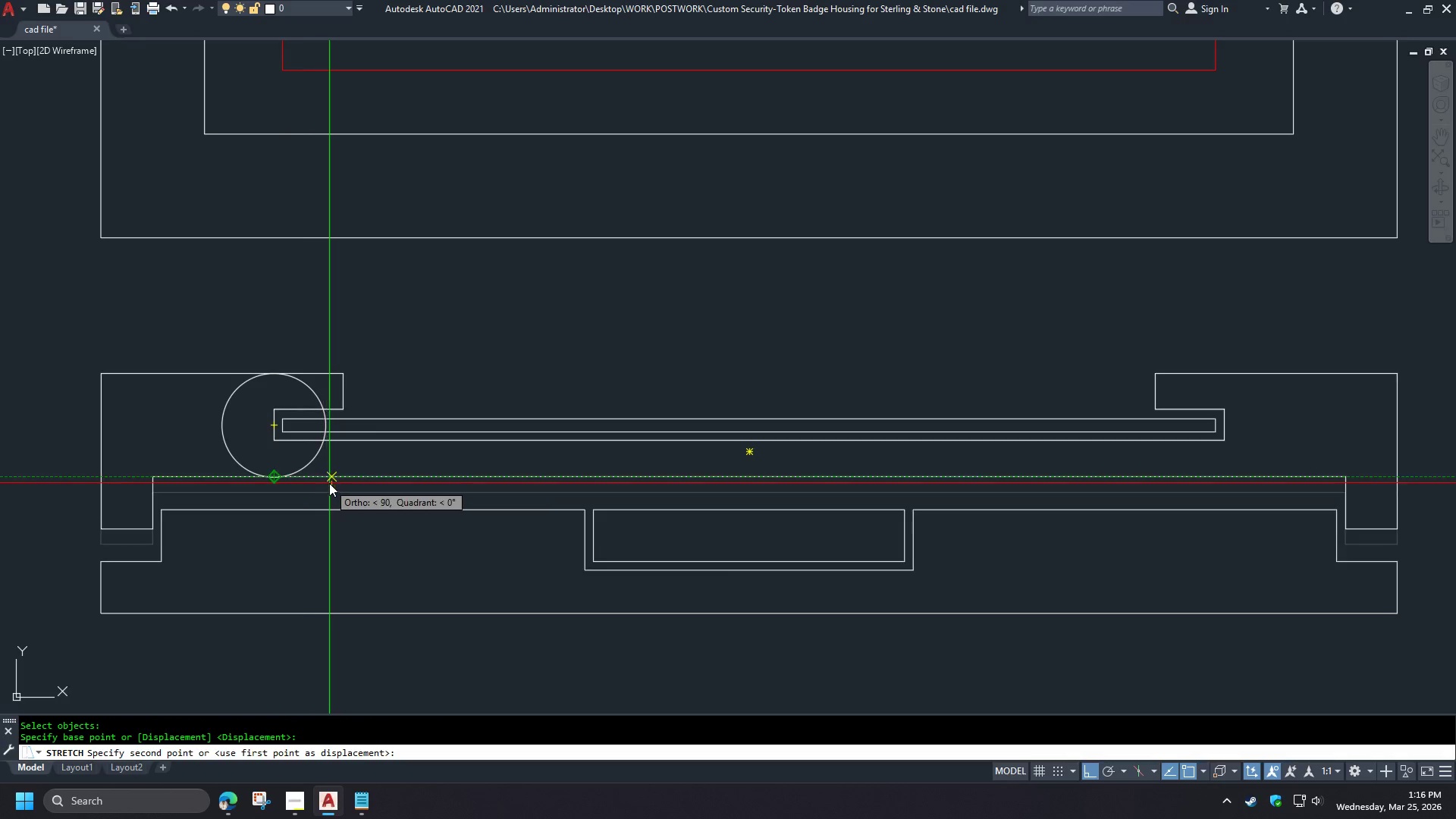 
left_click([331, 481])
 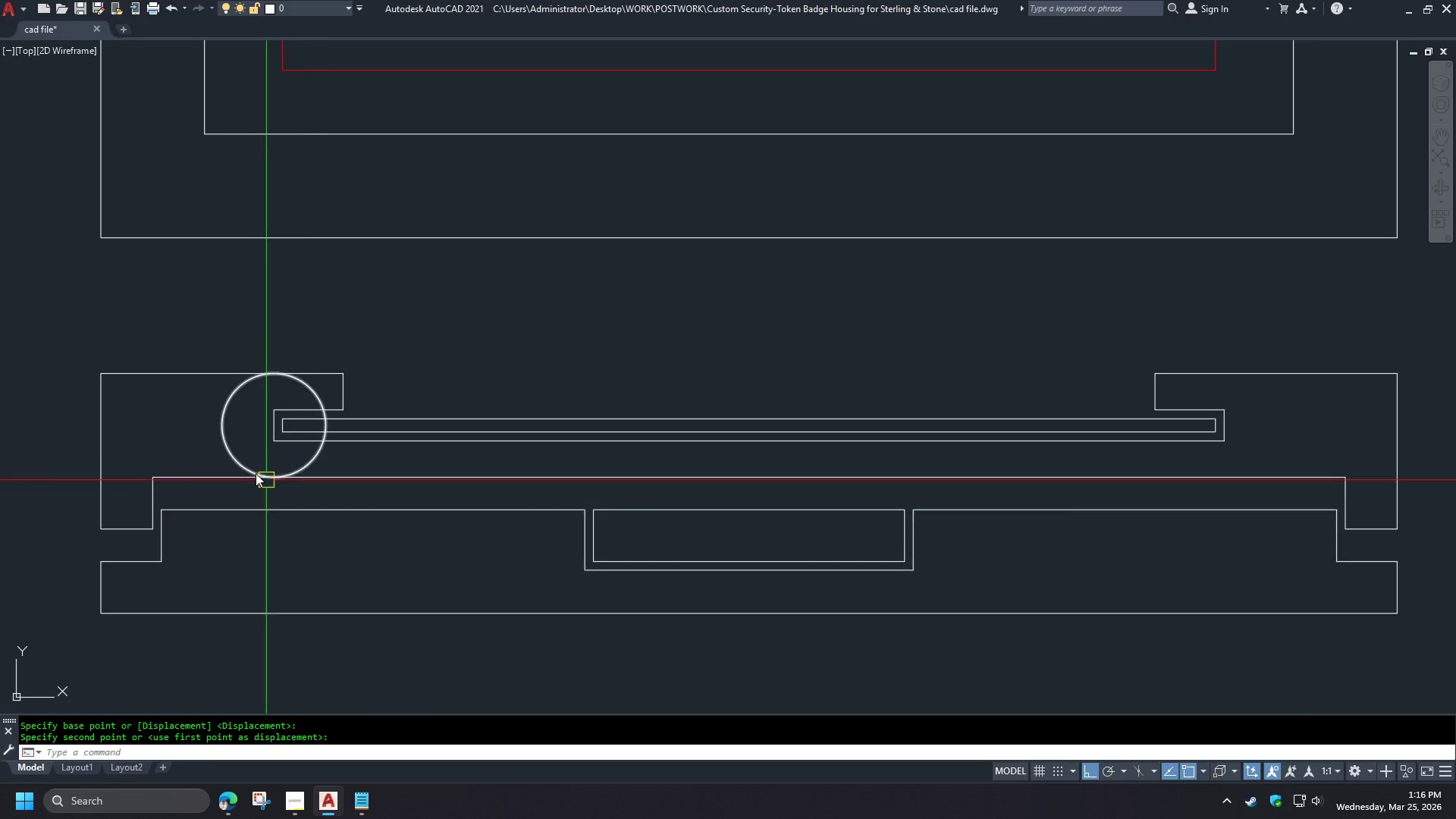 
left_click([243, 459])
 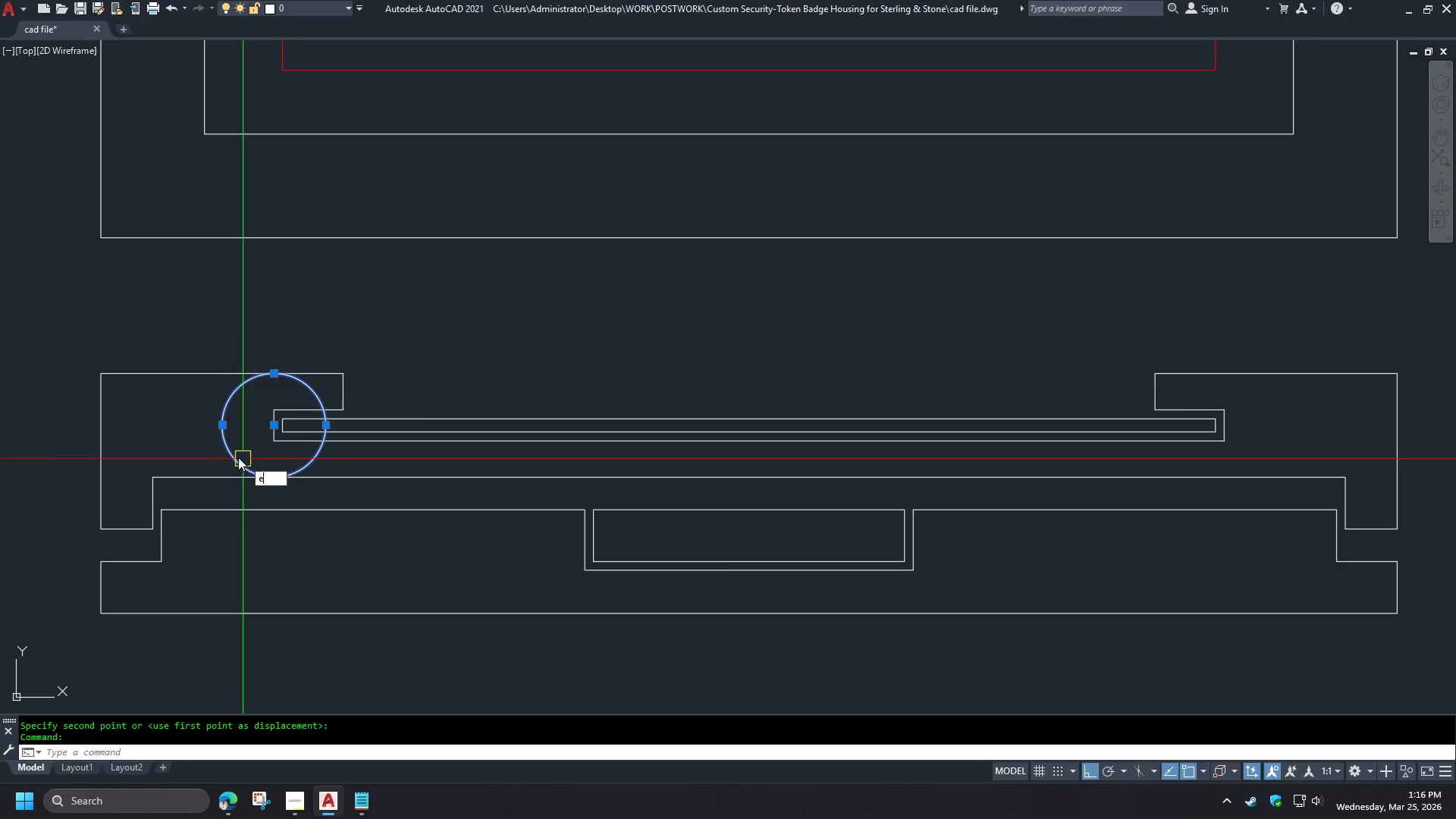 
type(e di )
 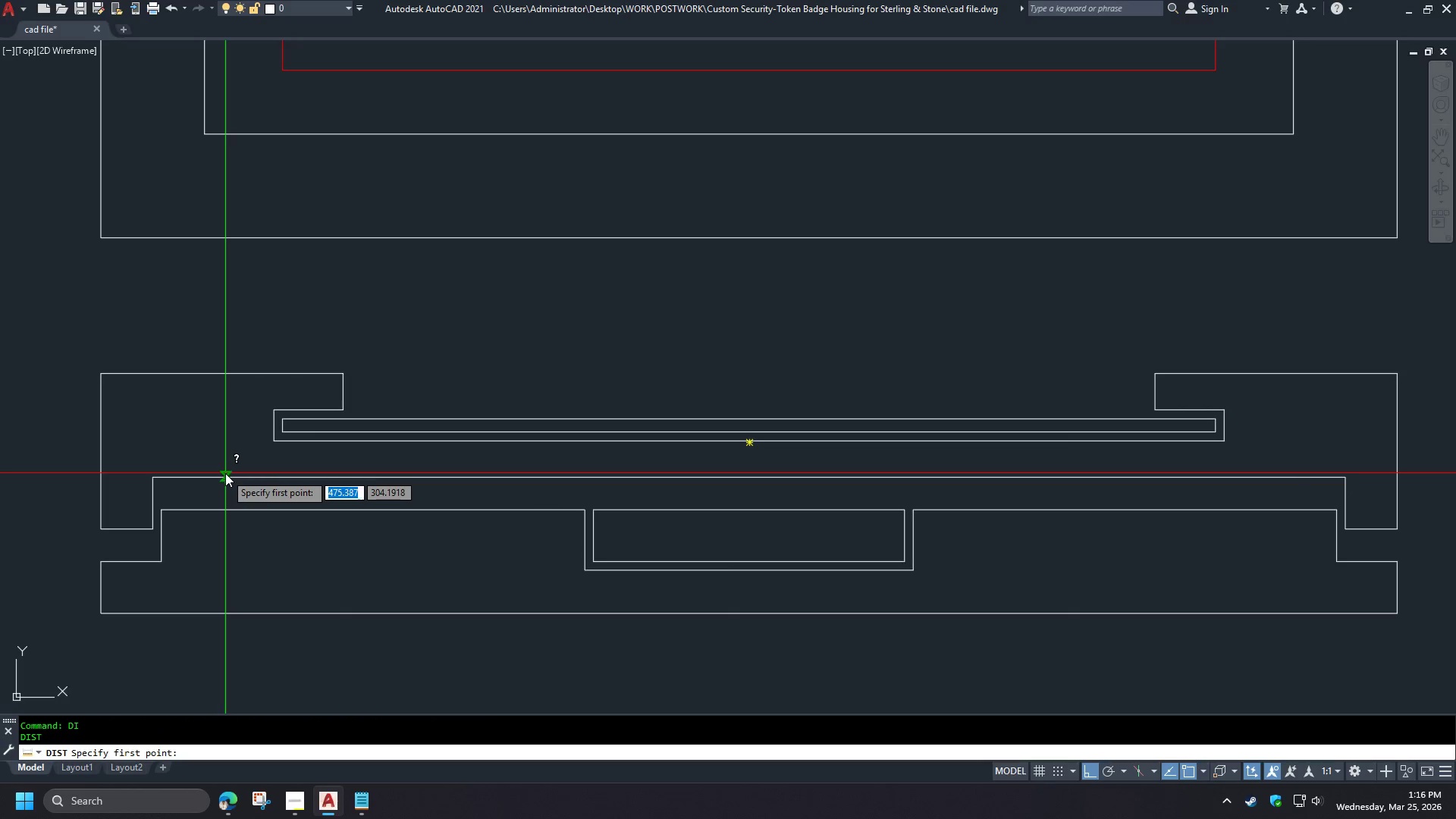 
left_click([225, 473])
 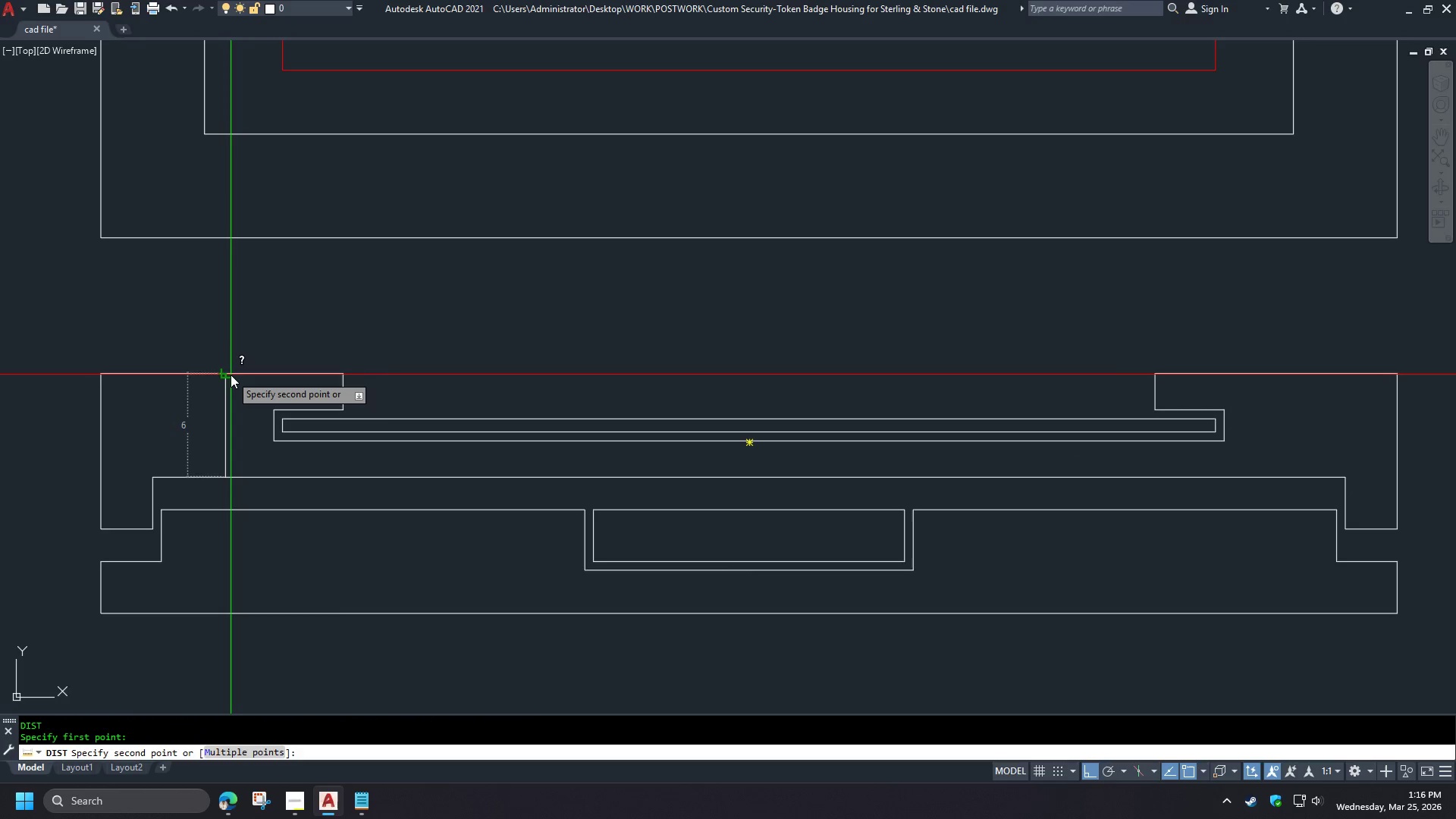 
key(Escape)
 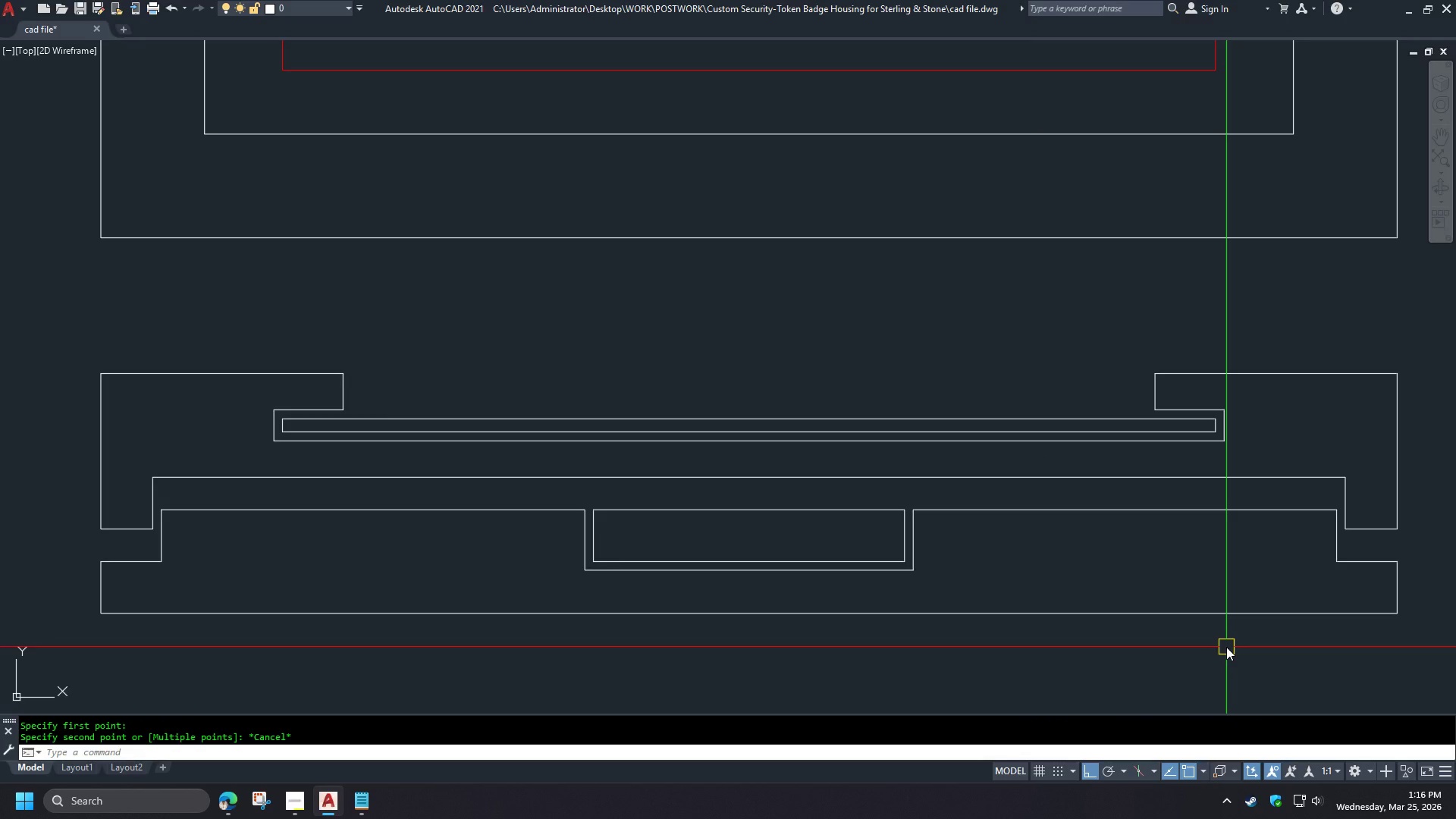 
wait(11.59)
 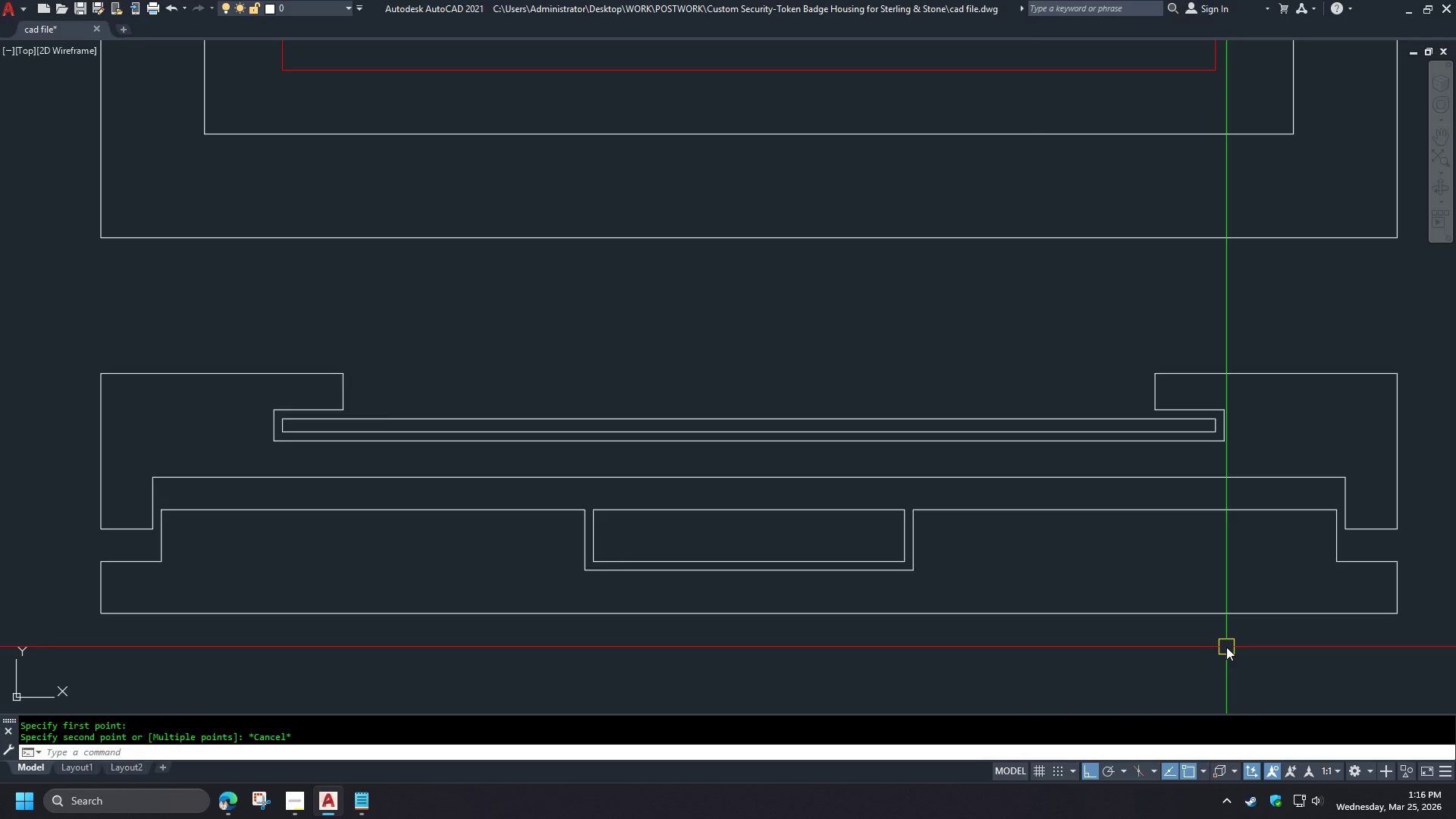 
scroll: coordinate [337, 386], scroll_direction: down, amount: 2.0
 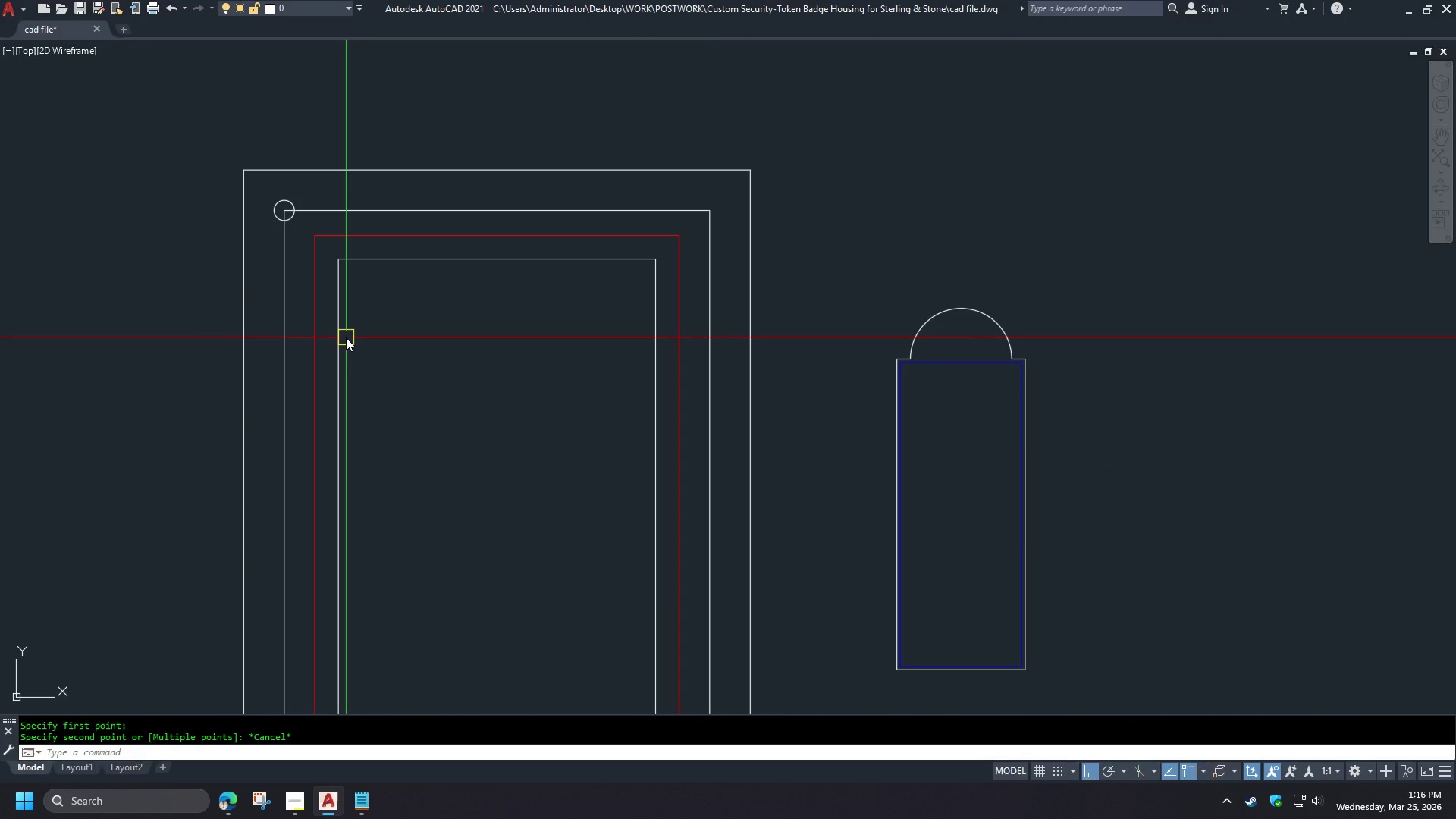 
wait(6.69)
 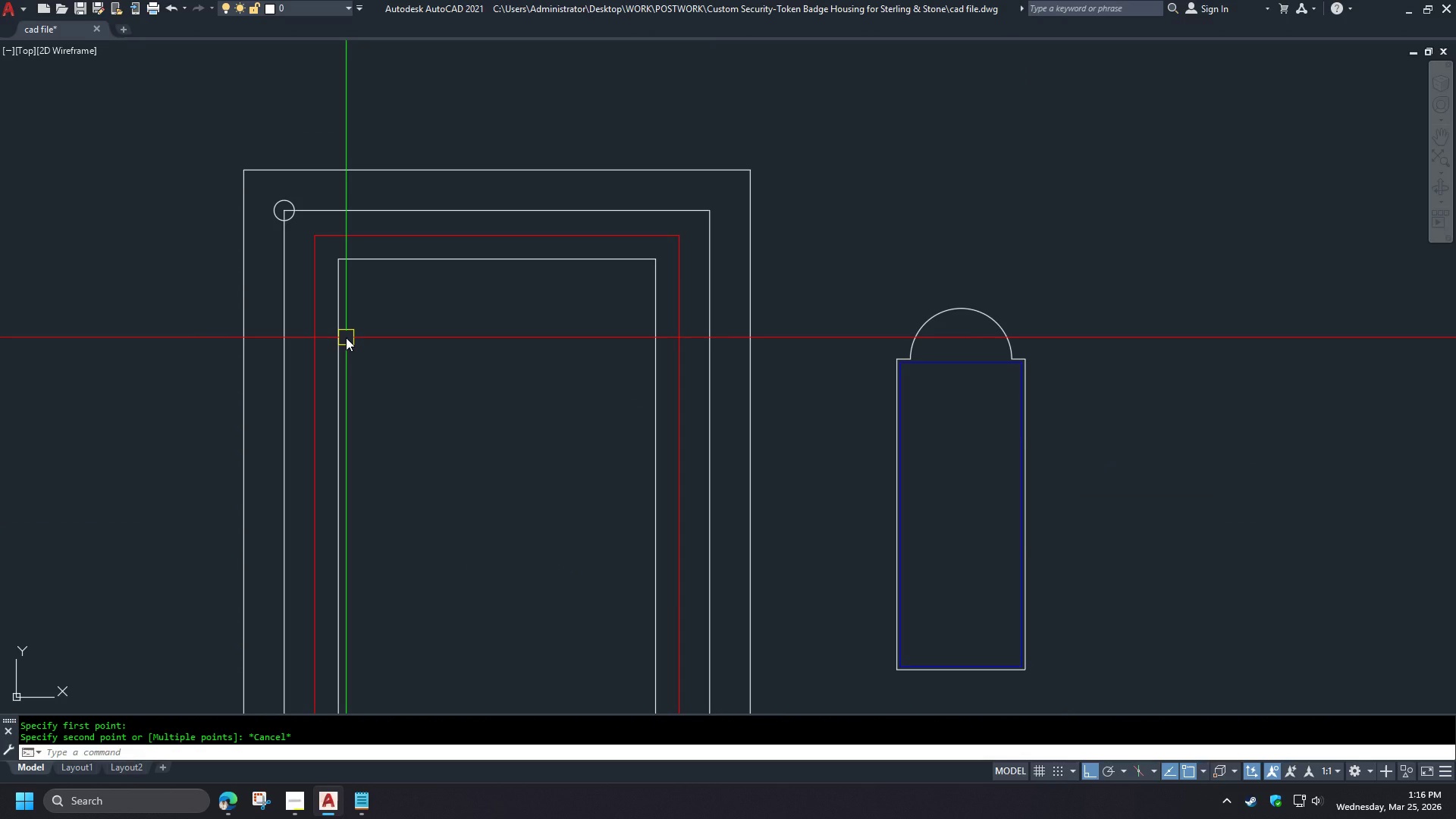 
scroll: coordinate [342, 245], scroll_direction: down, amount: 3.0
 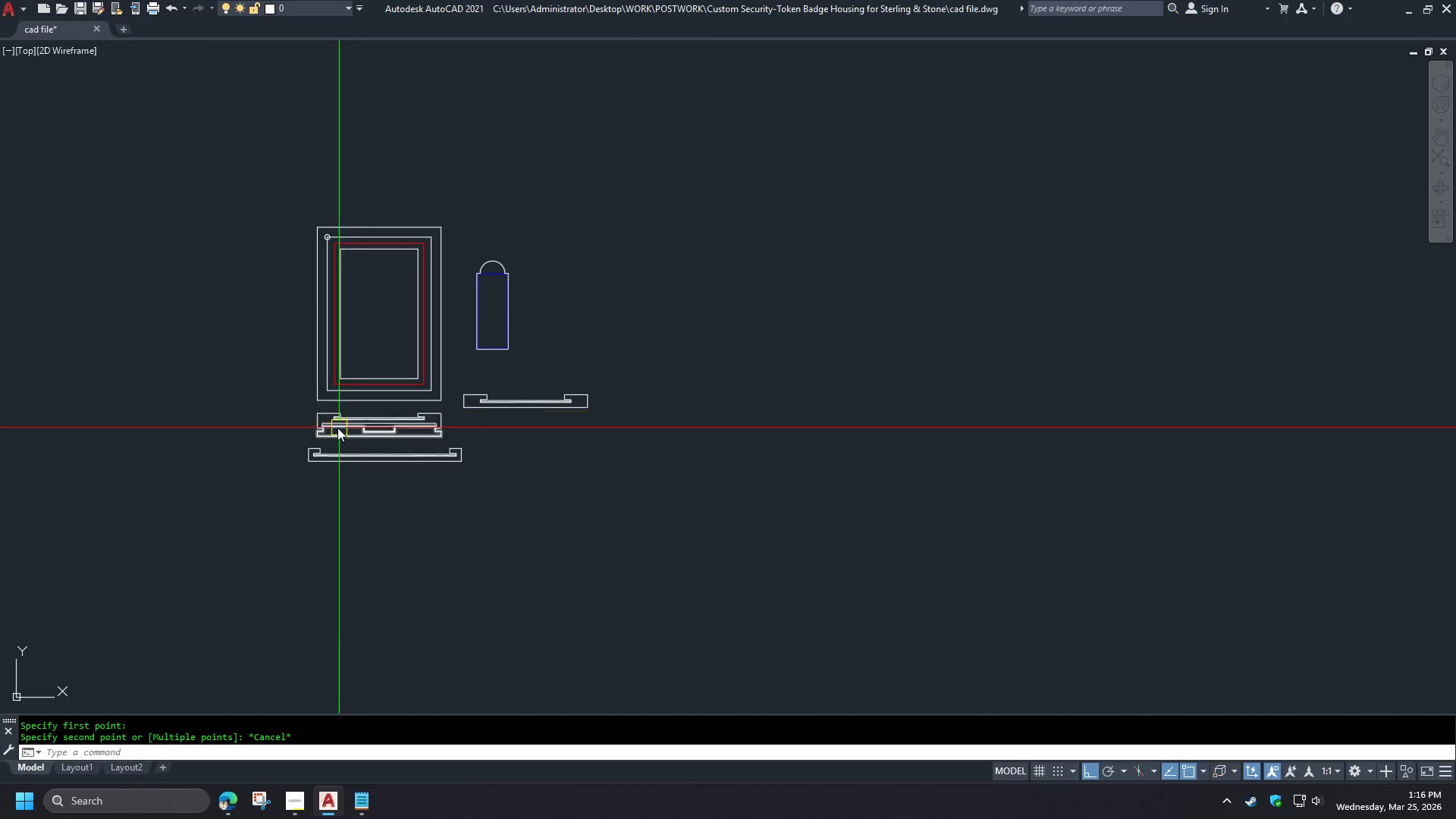 
scroll: coordinate [334, 435], scroll_direction: up, amount: 3.0
 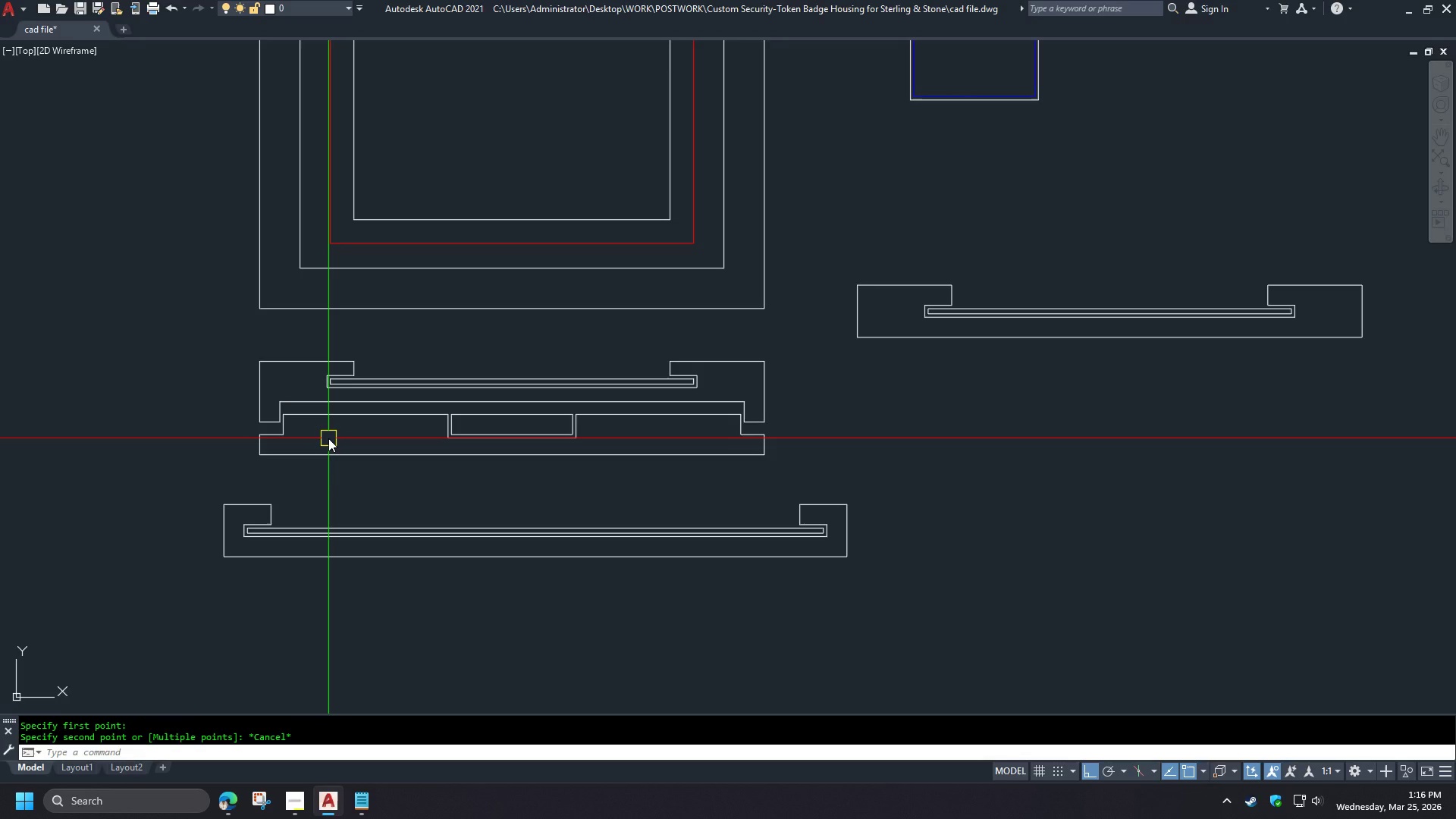 
scroll: coordinate [328, 438], scroll_direction: down, amount: 1.0
 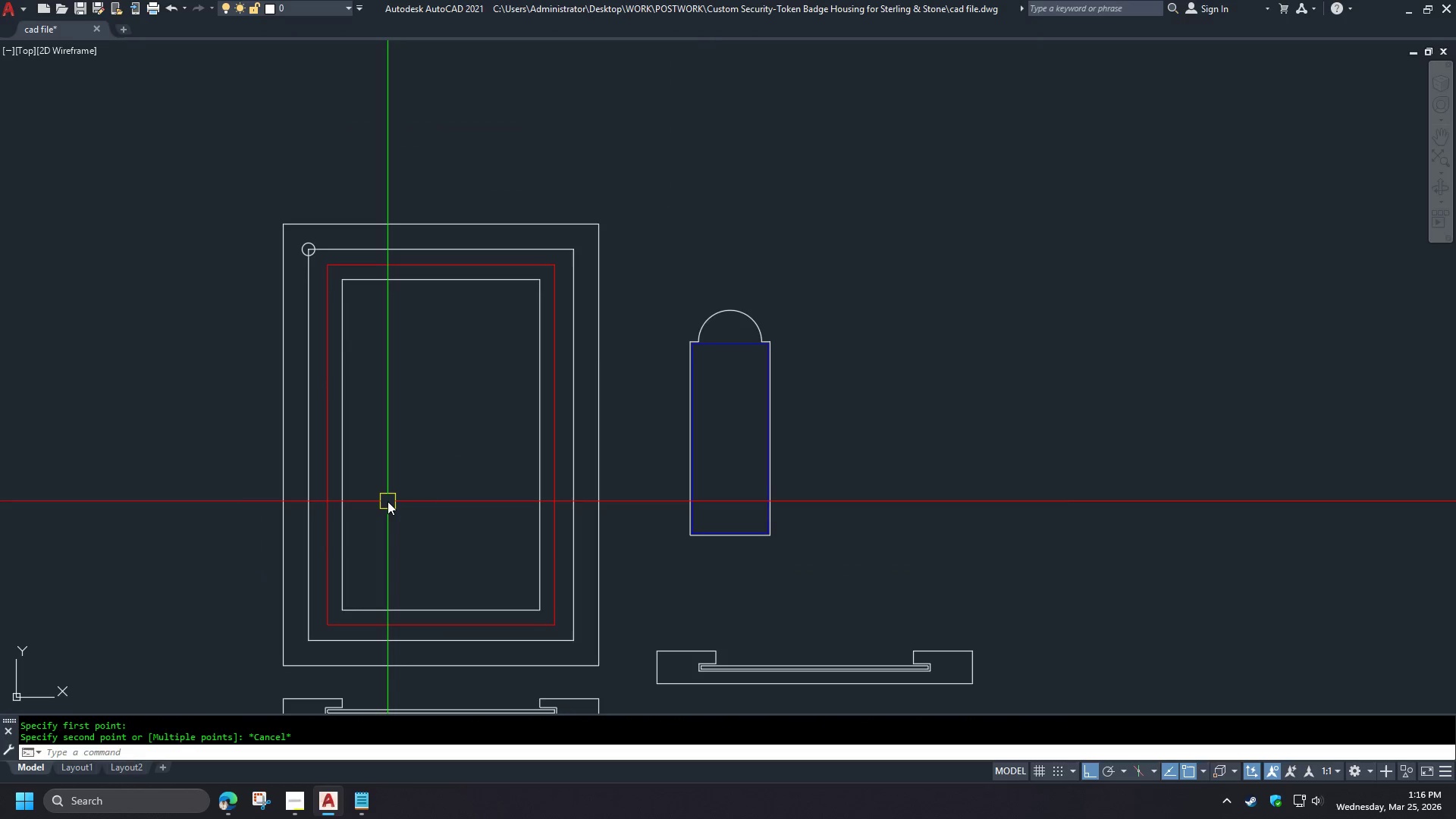 
left_click([299, 800])